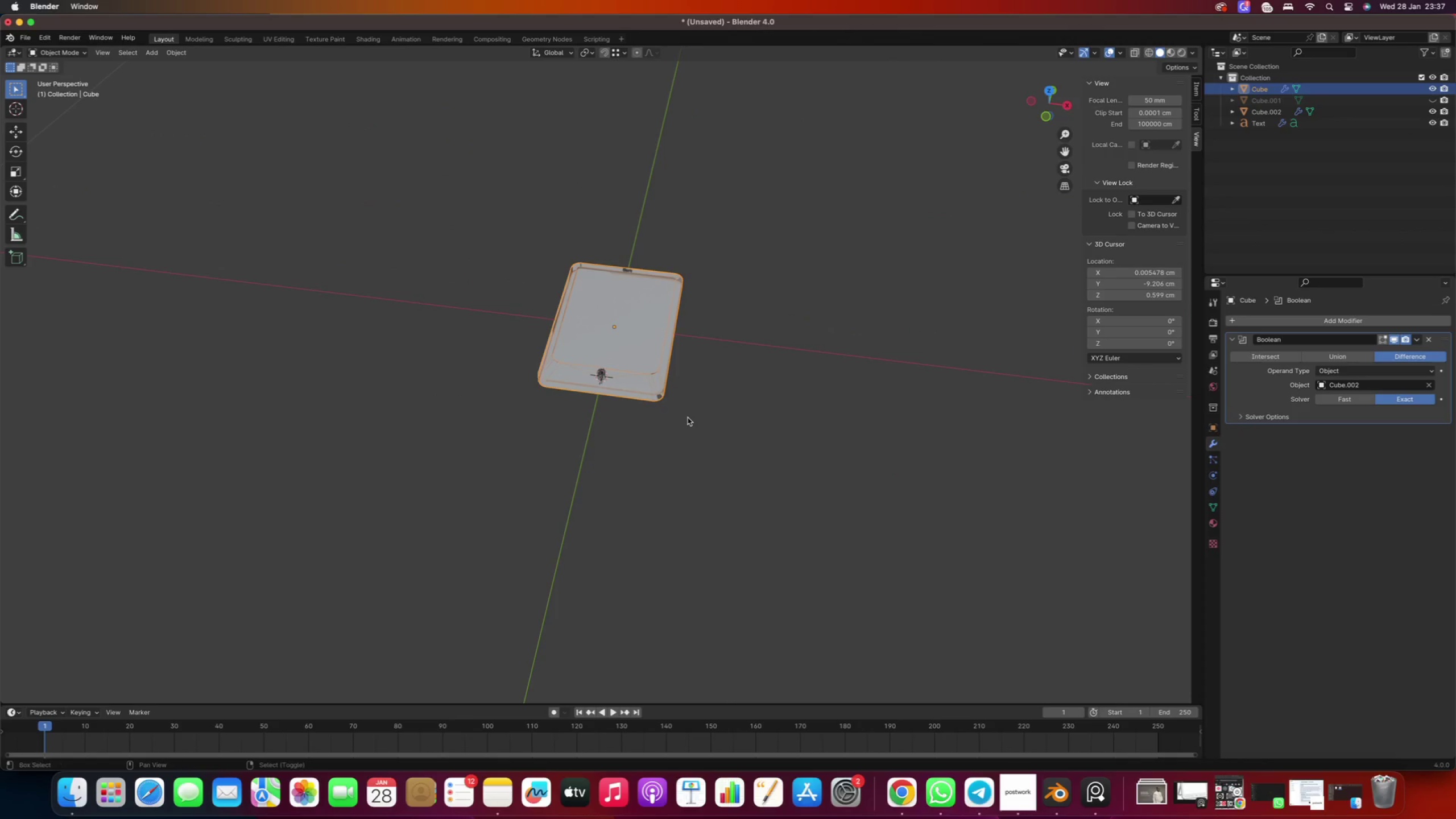 
key(Shift+ShiftLeft)
 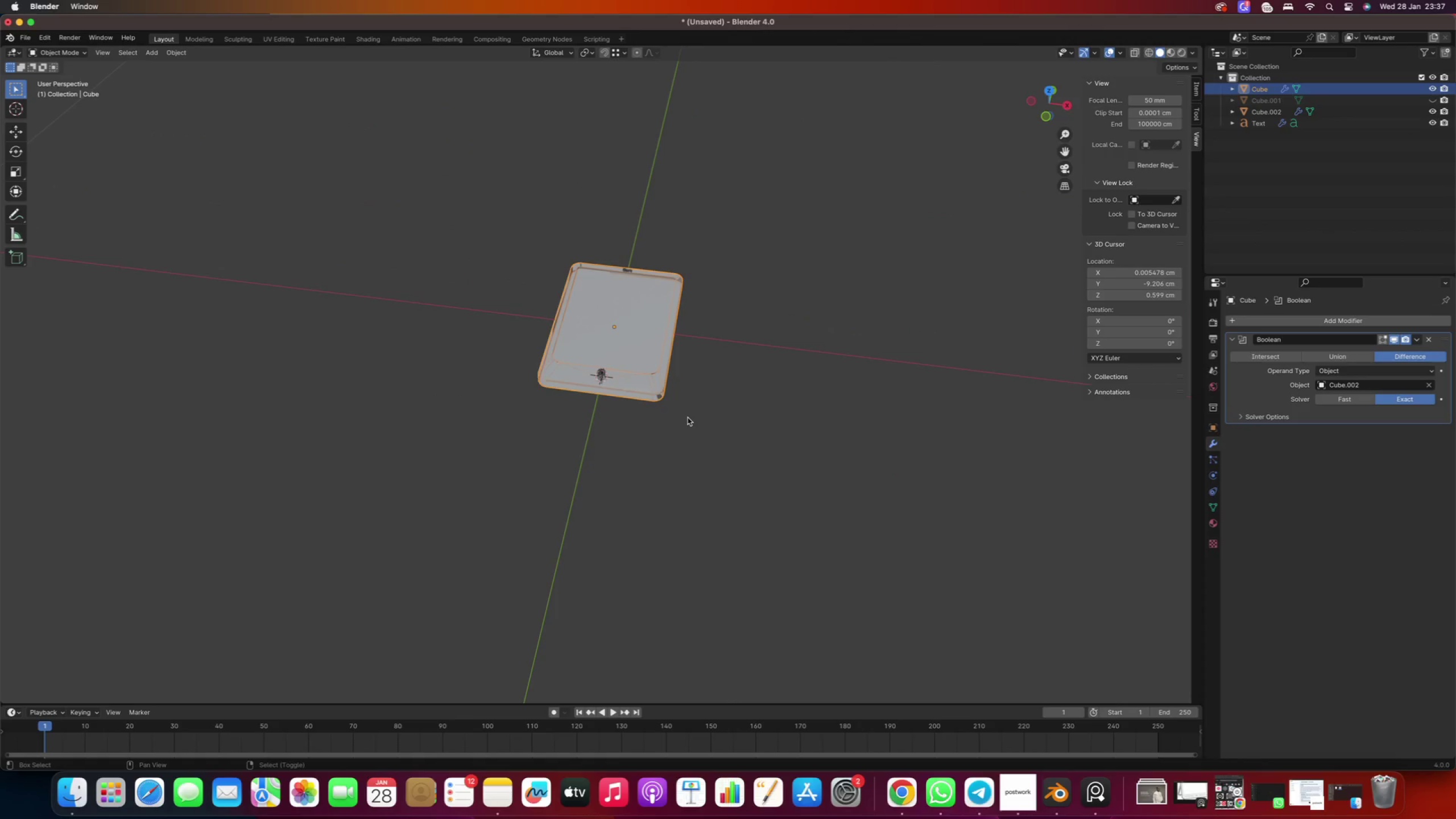 
type(Dyx)
 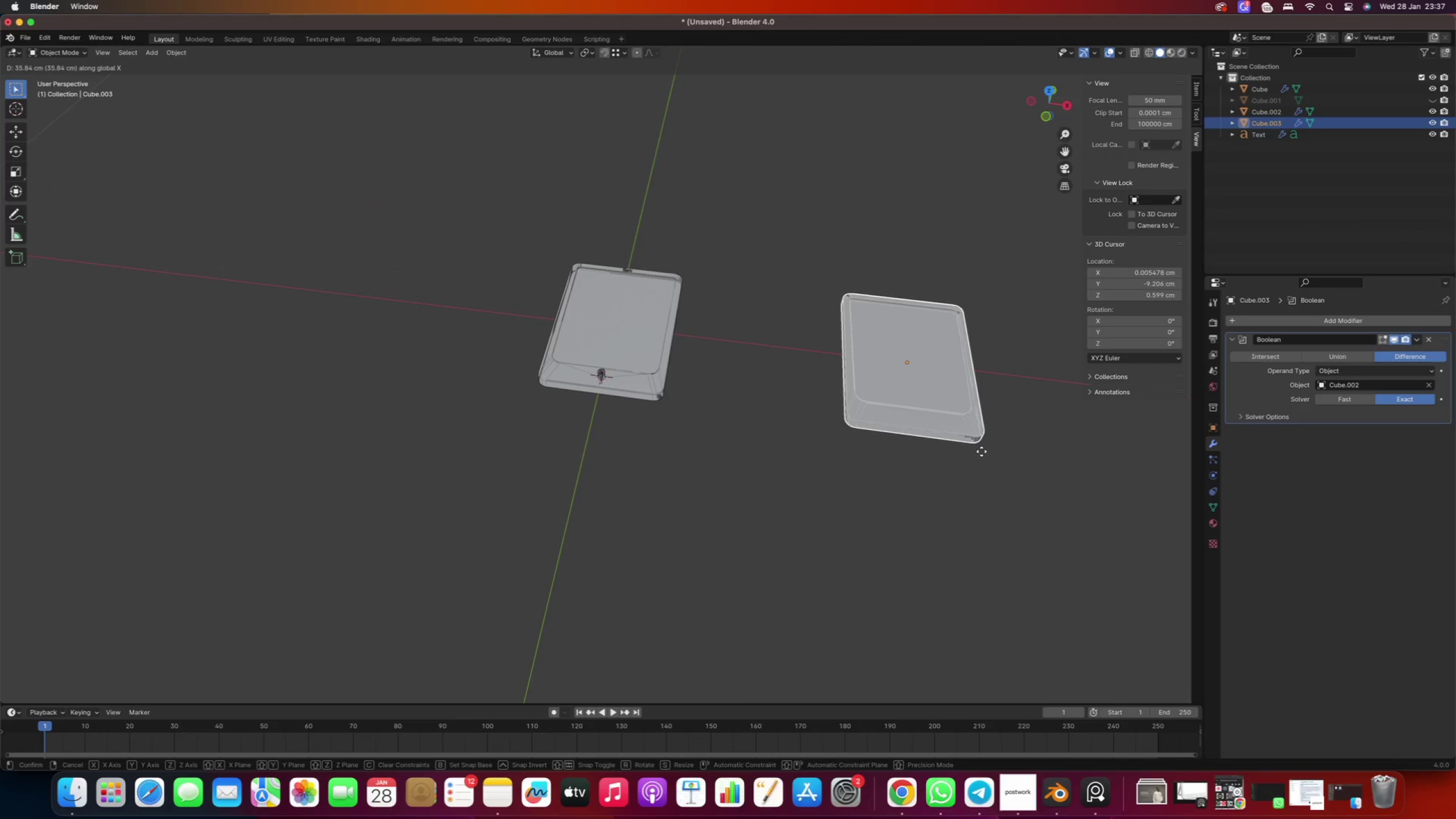 
left_click([982, 452])
 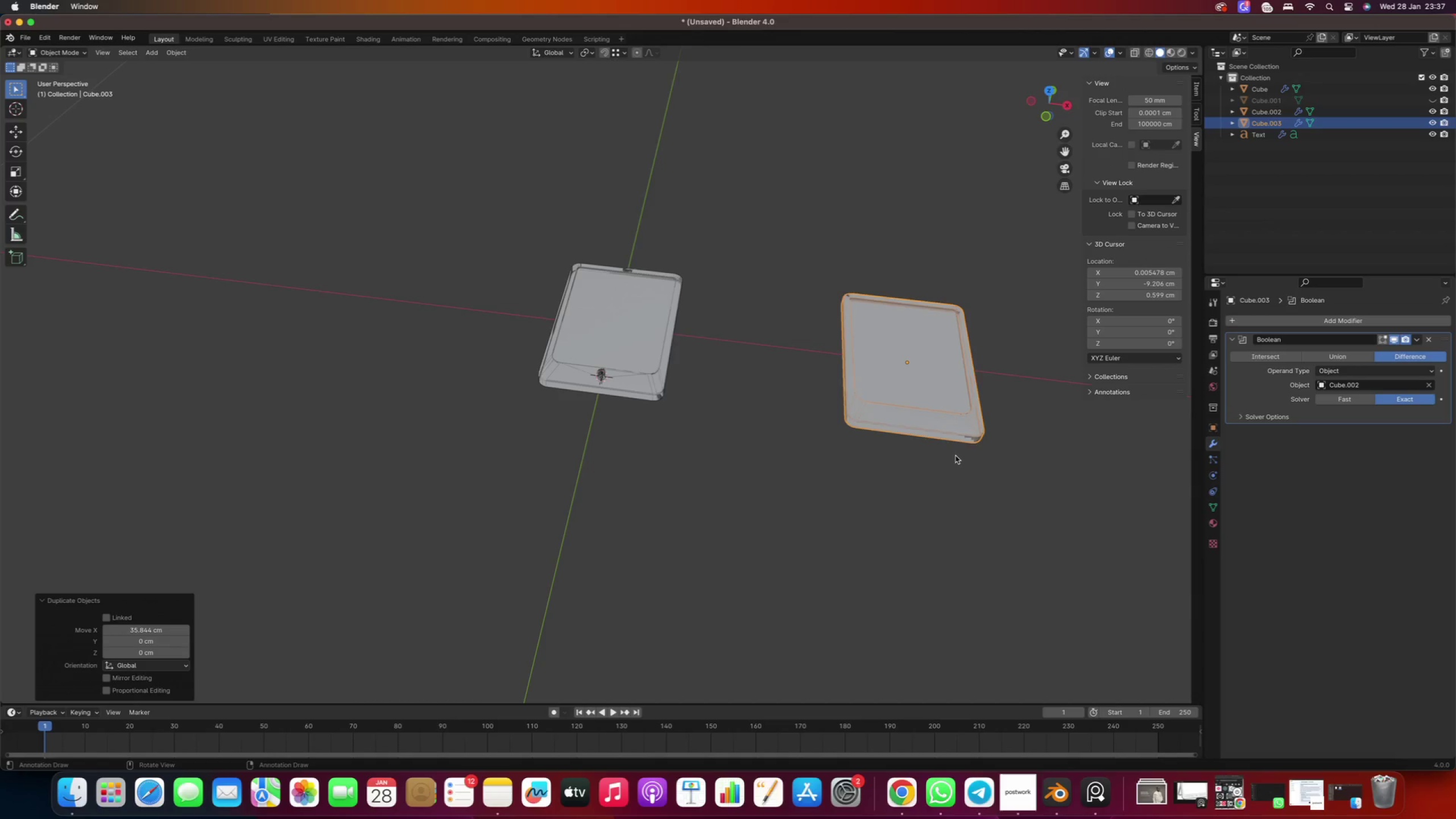 
key(H)
 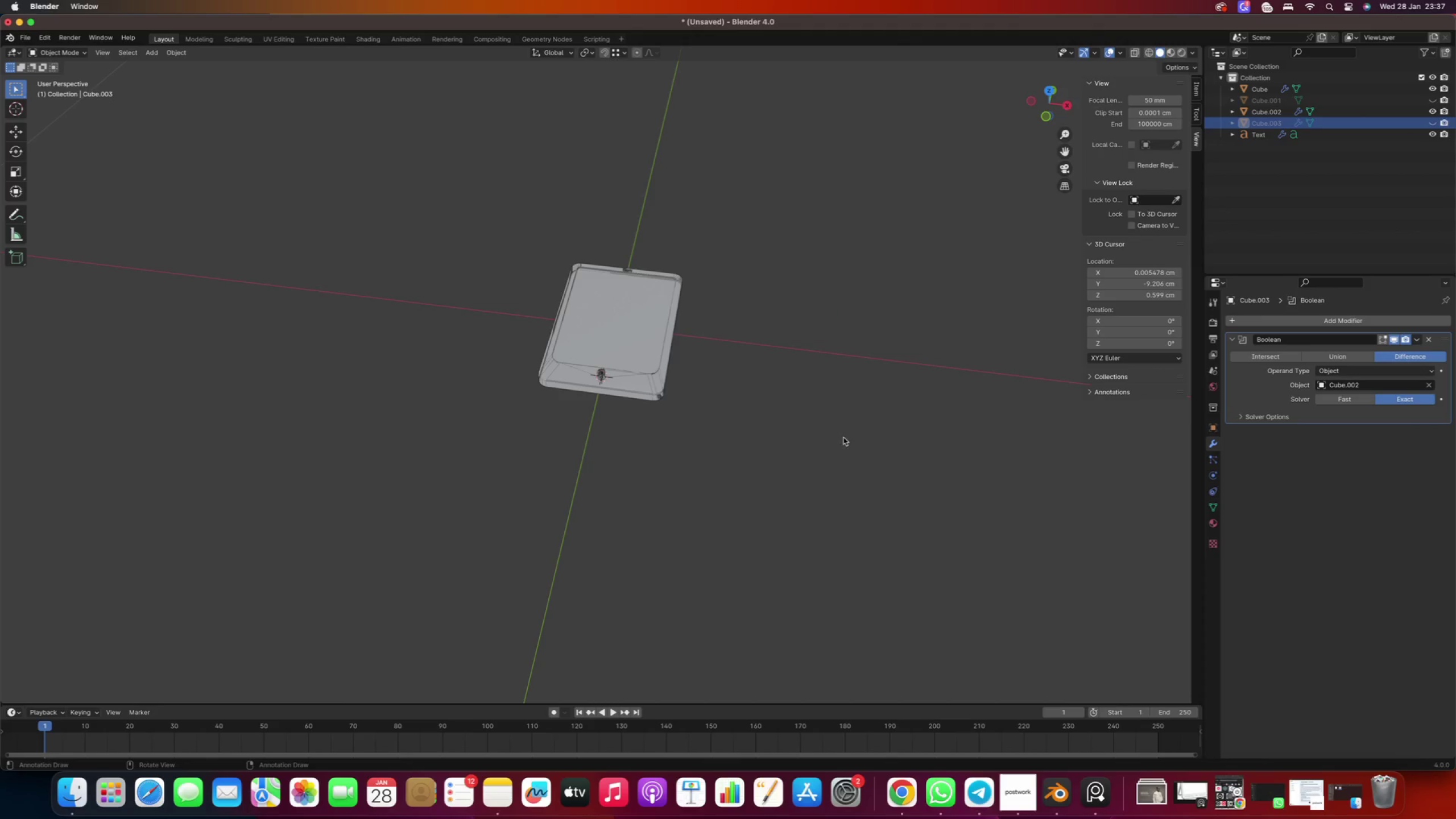 
scroll: coordinate [582, 387], scroll_direction: up, amount: 24.0
 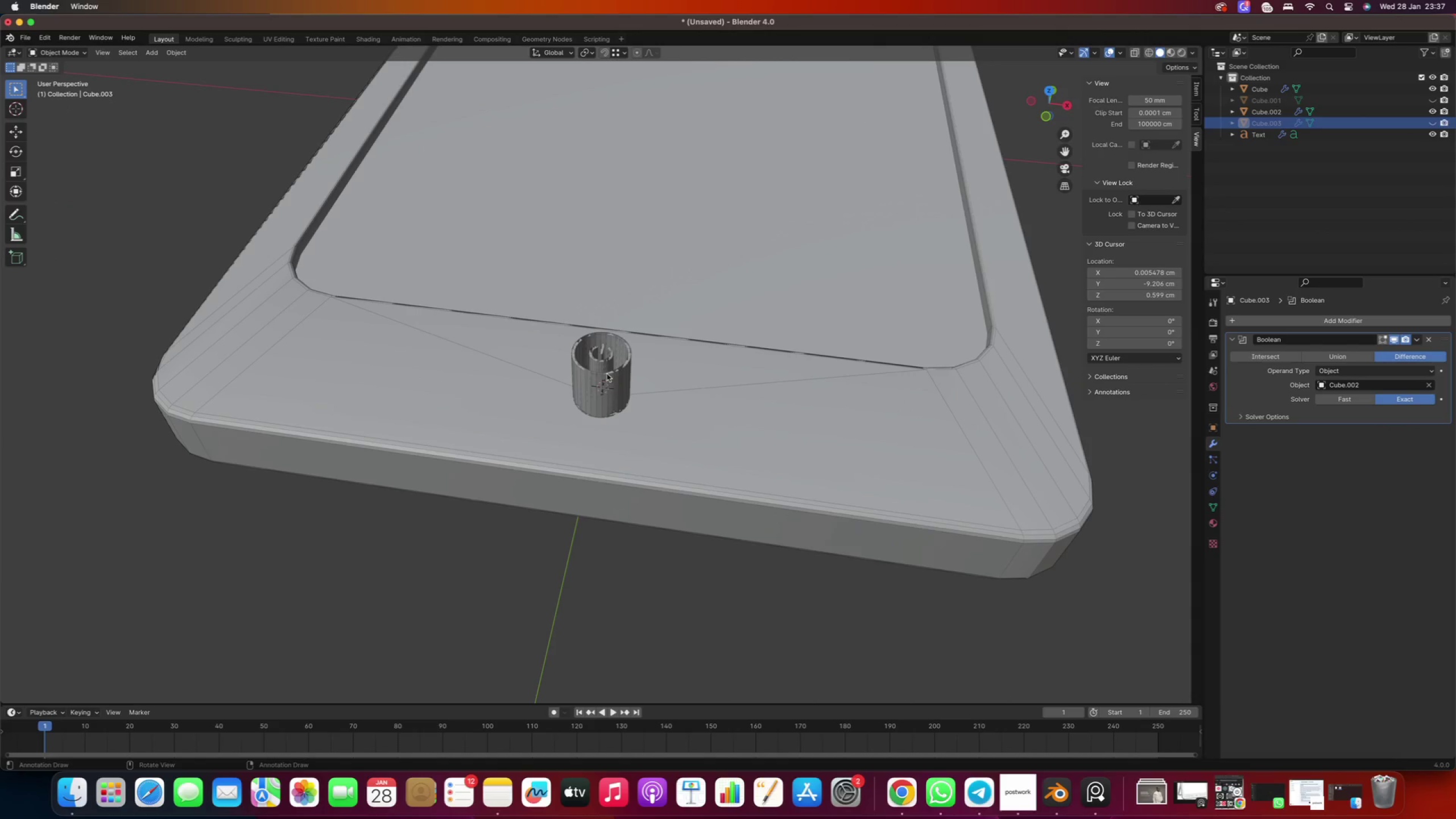 
right_click([607, 373])
 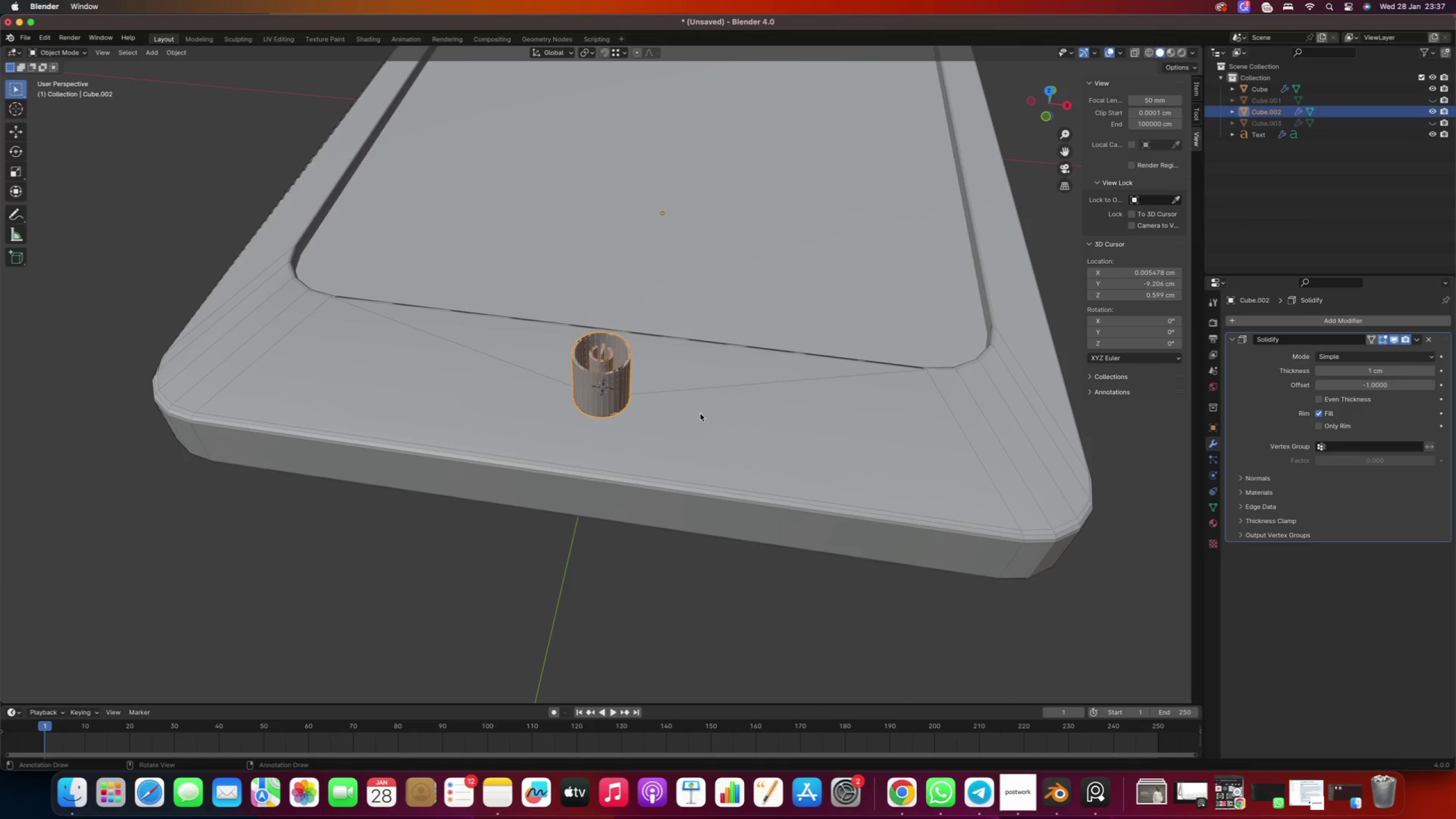 
right_click([700, 411])
 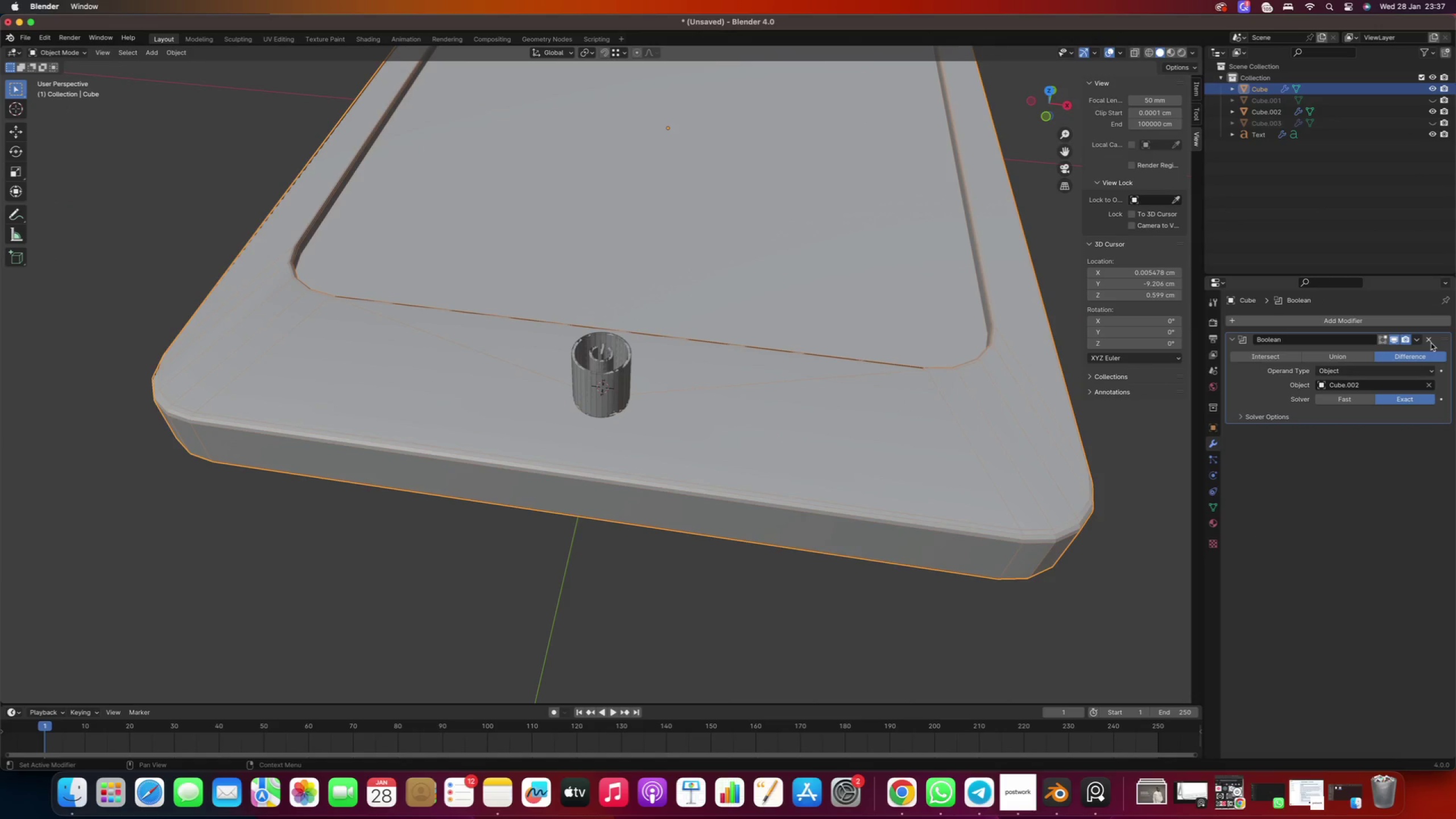 
left_click([1417, 342])
 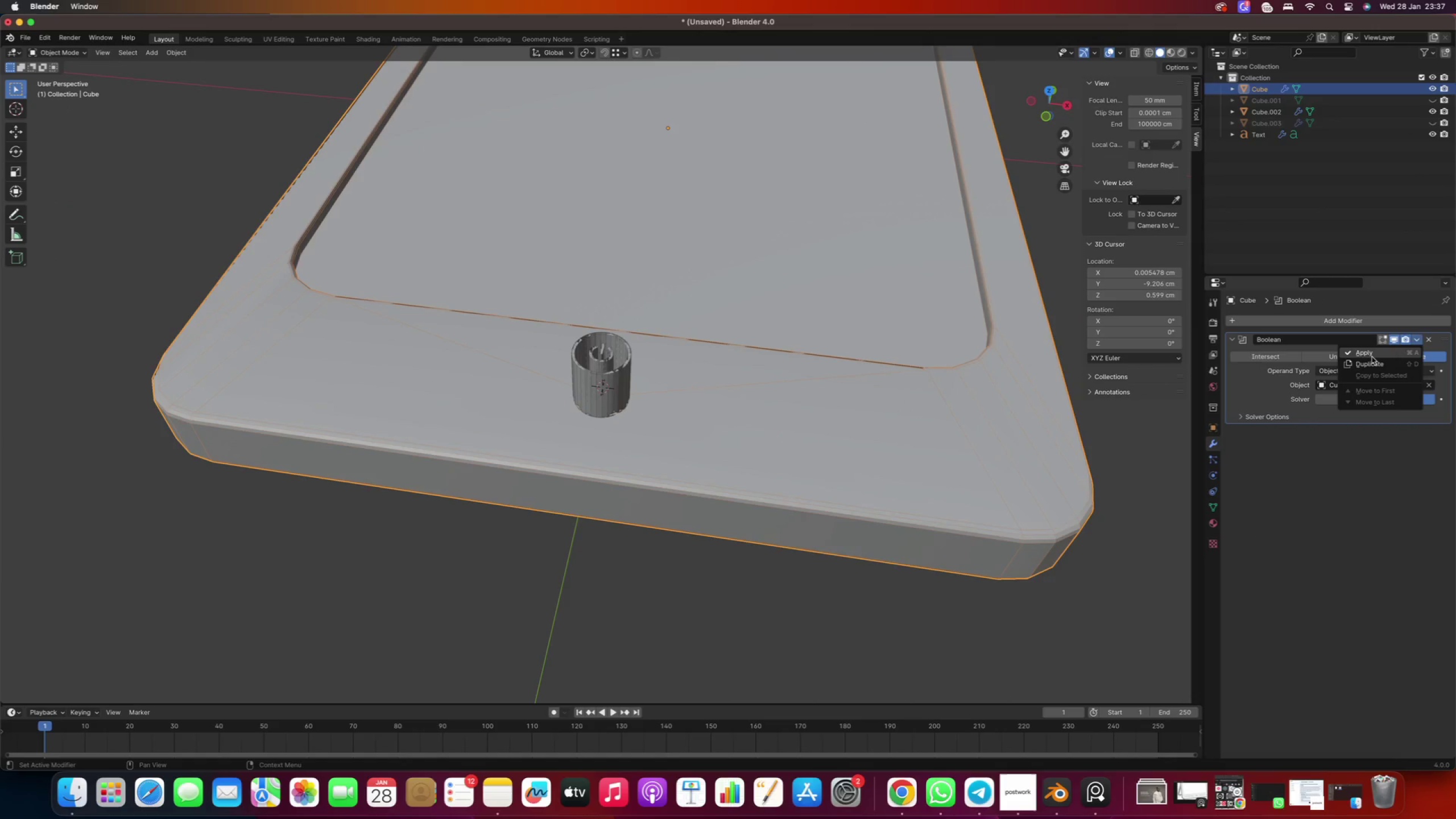 
left_click([1372, 357])
 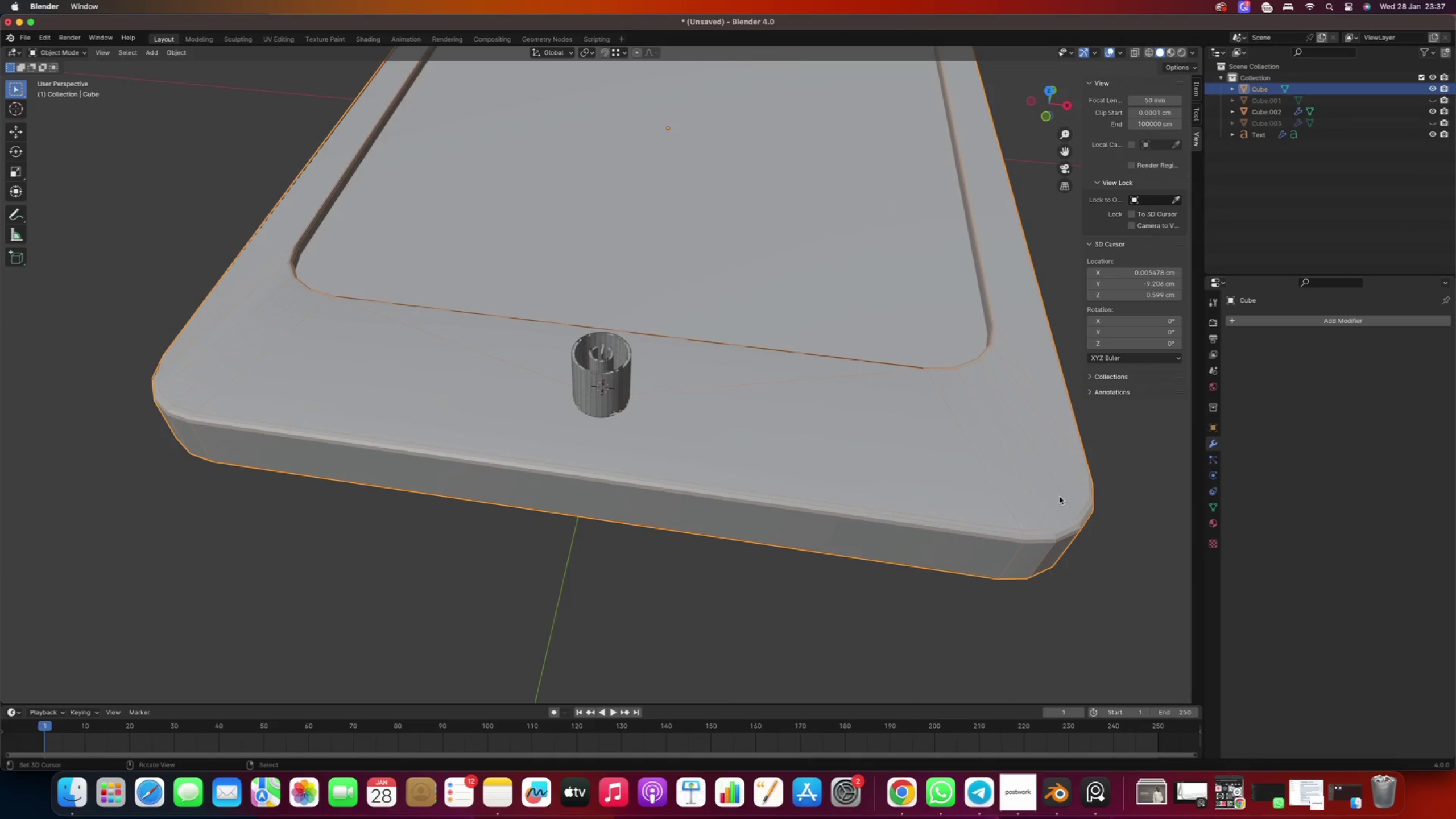 
wait(9.08)
 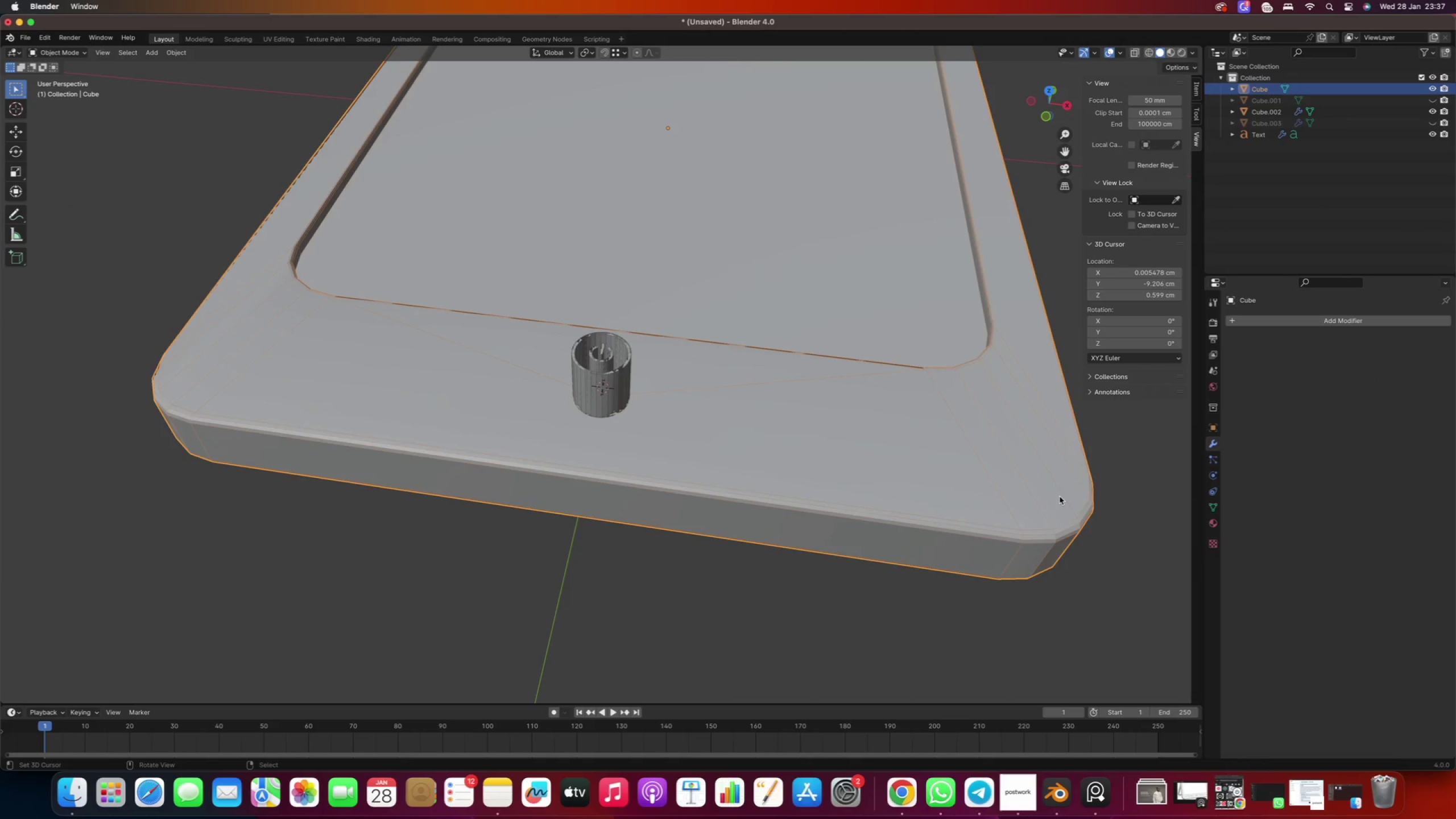 
scroll: coordinate [590, 398], scroll_direction: up, amount: 1.0
 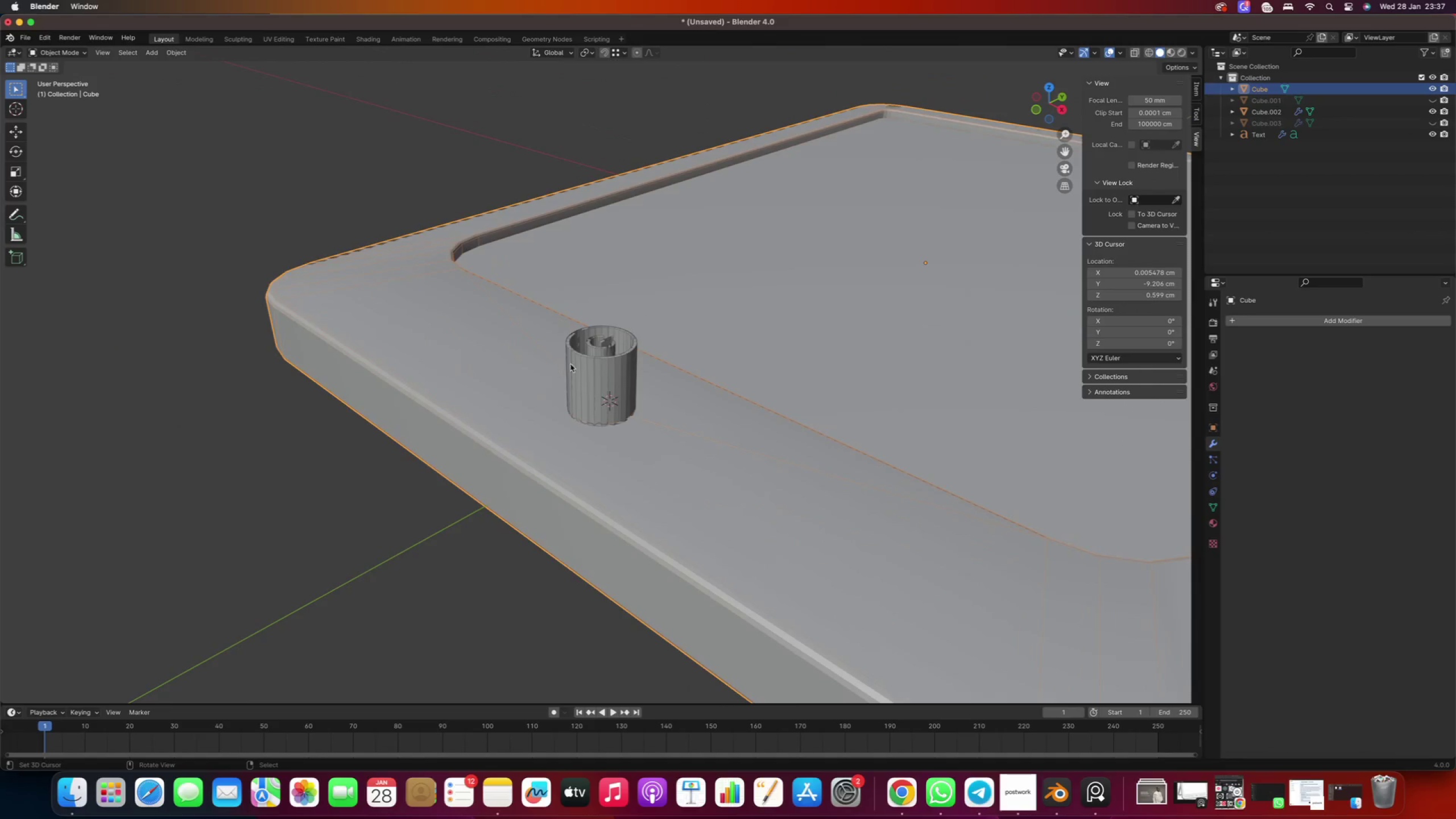 
right_click([585, 359])
 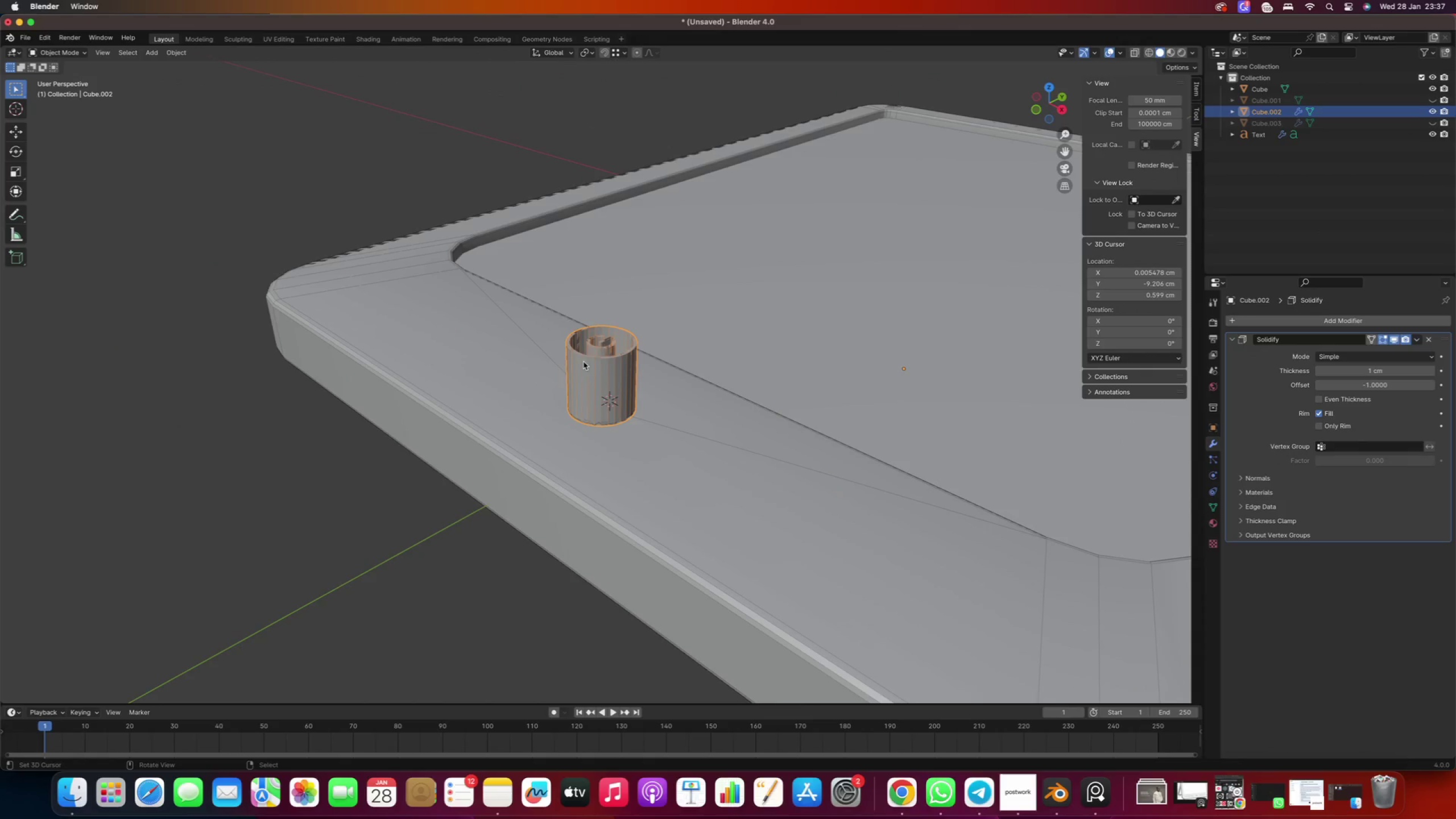 
scroll: coordinate [561, 380], scroll_direction: up, amount: 2.0
 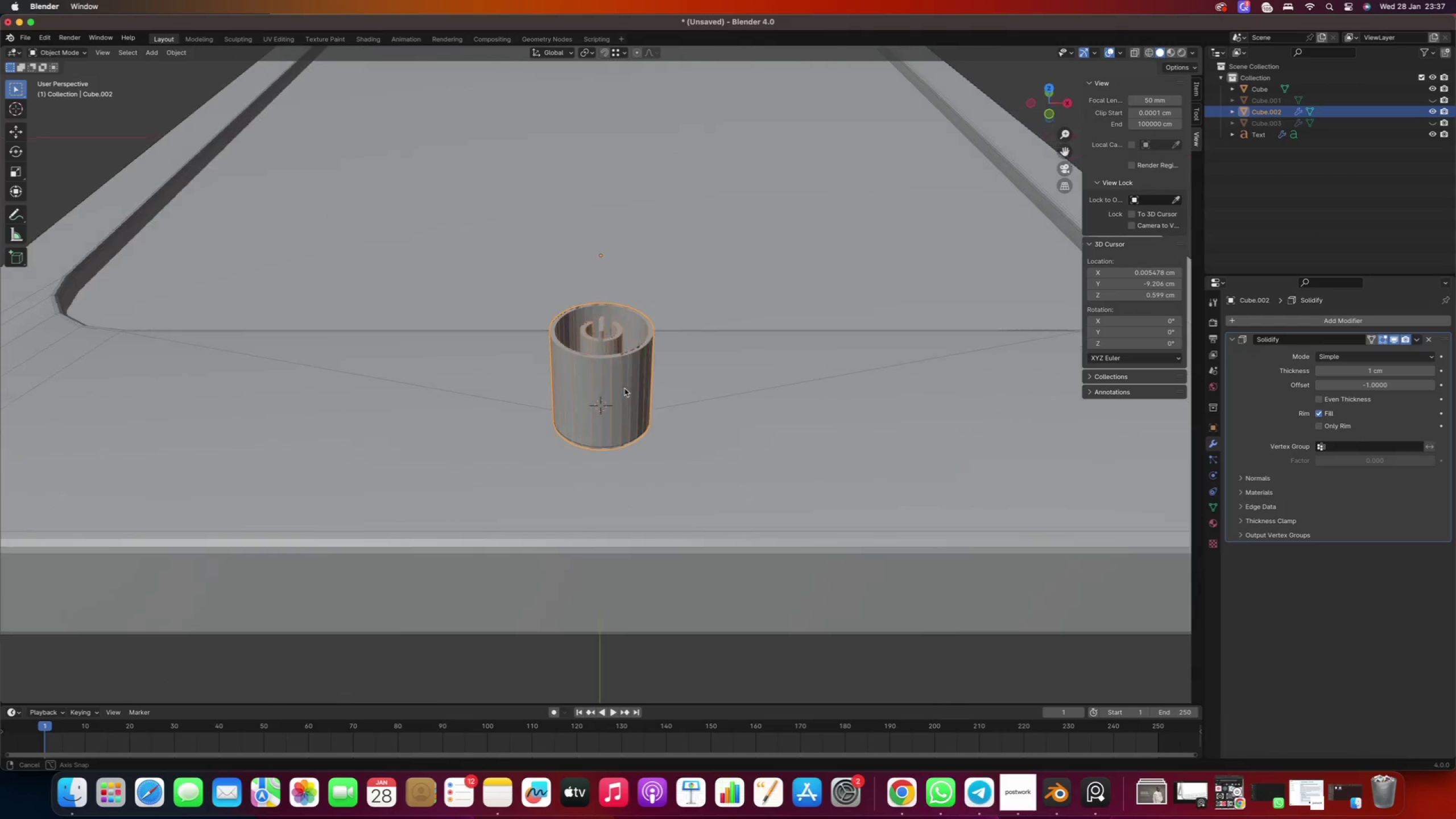 
hold_key(key=ShiftRight, duration=1.77)
 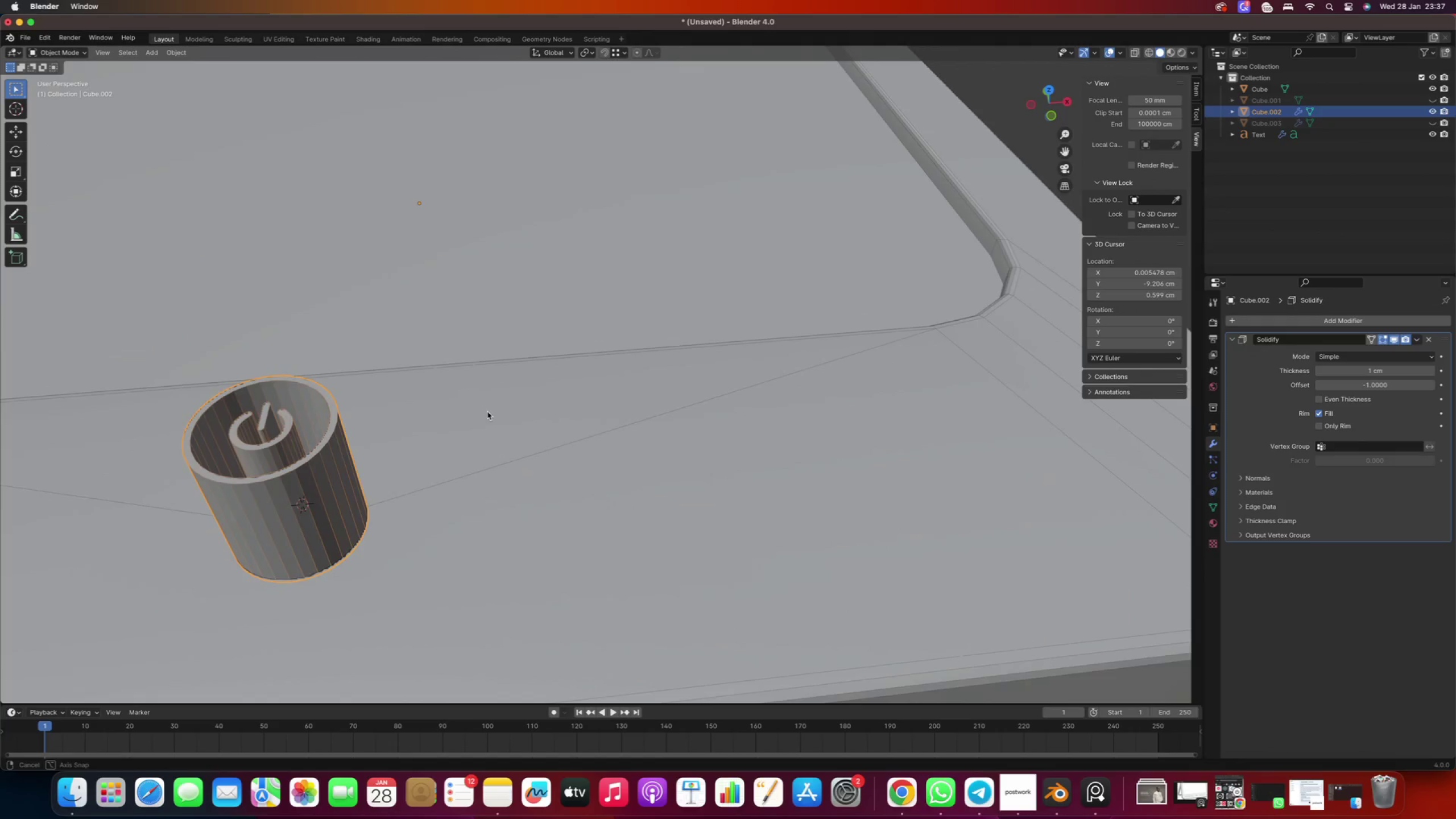 
hold_key(key=ShiftRight, duration=0.5)
 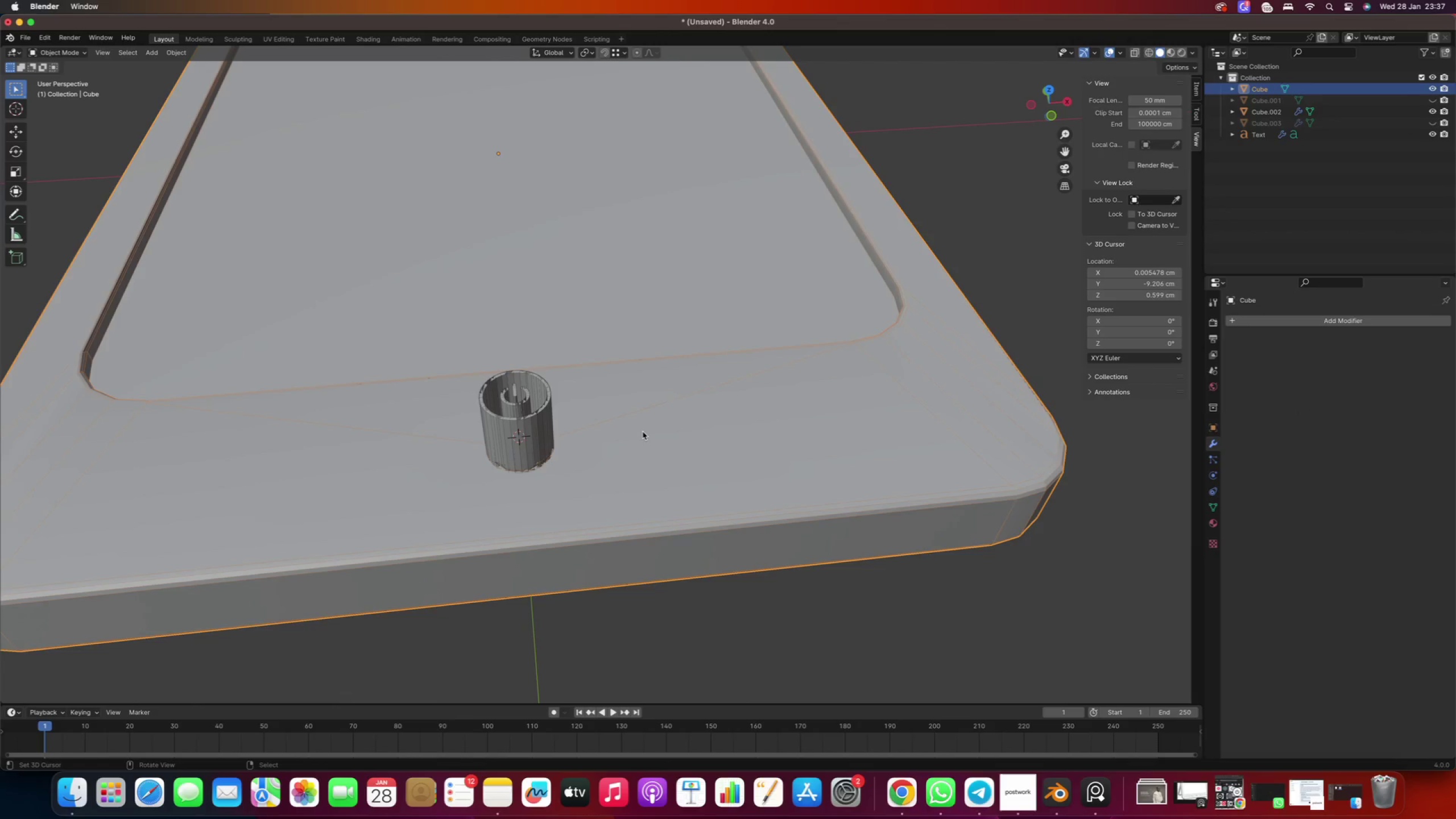 
scroll: coordinate [476, 412], scroll_direction: down, amount: 4.0
 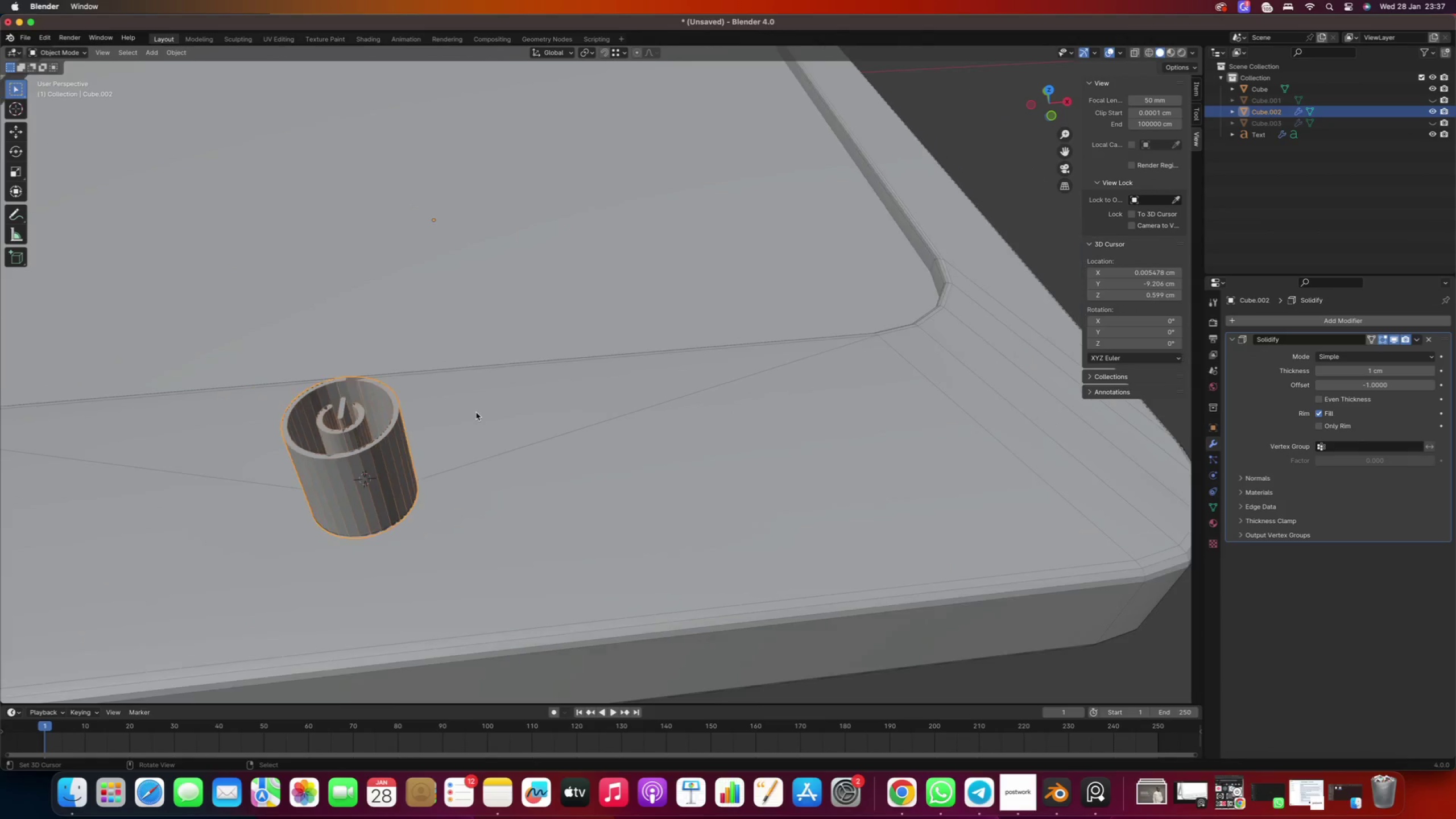 
key(Tab)
 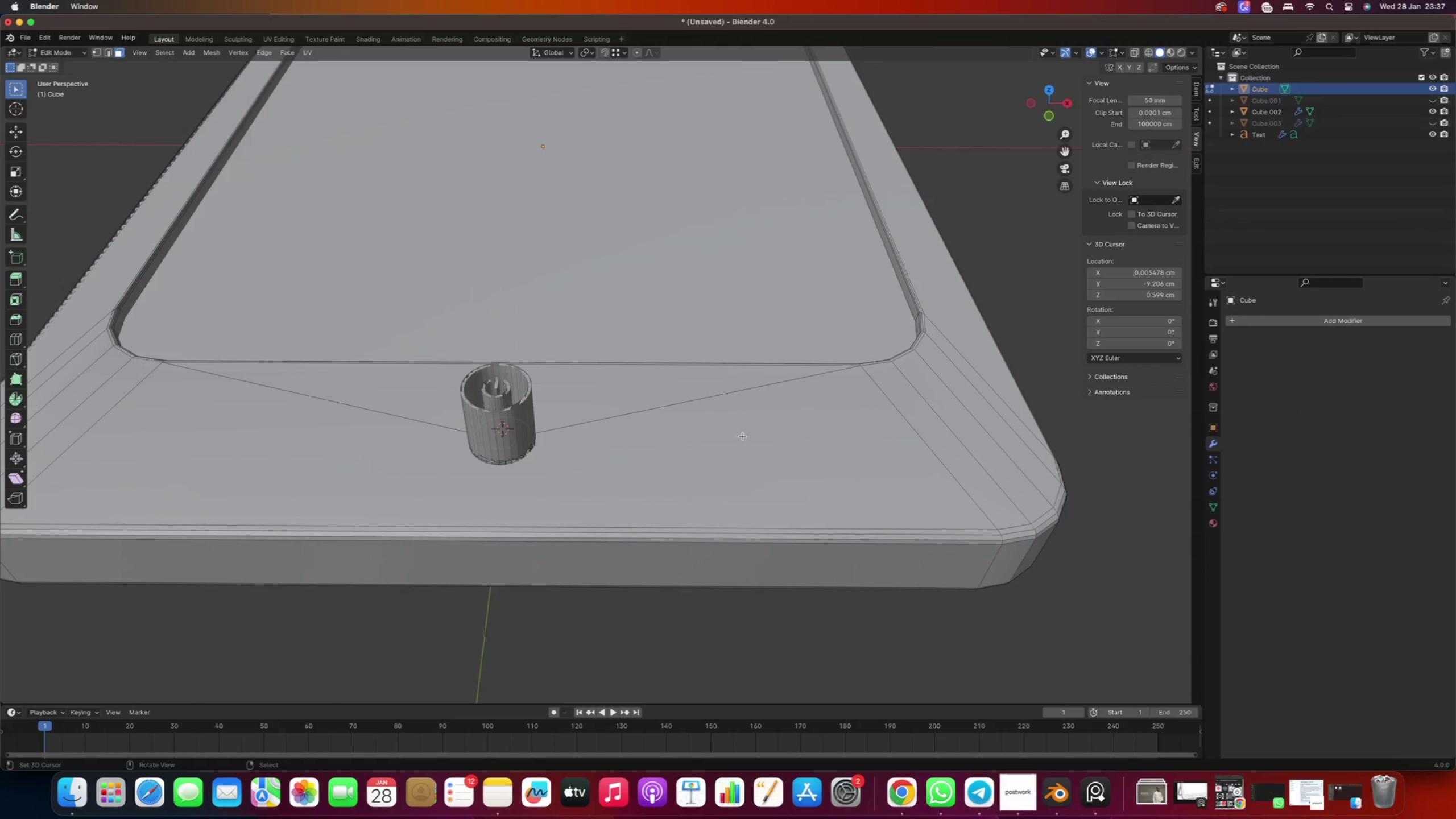 
right_click([742, 391])
 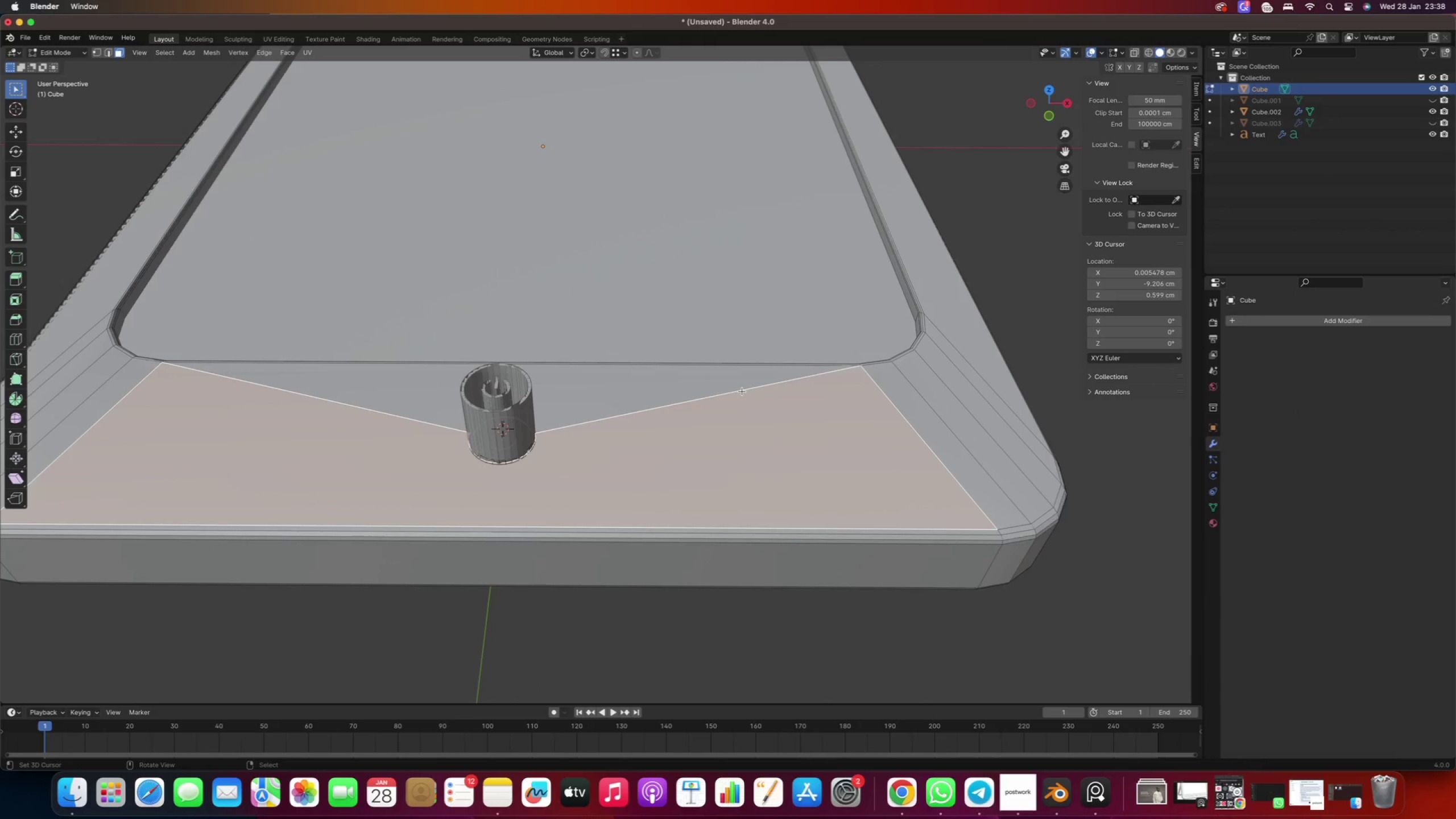 
key(2)
 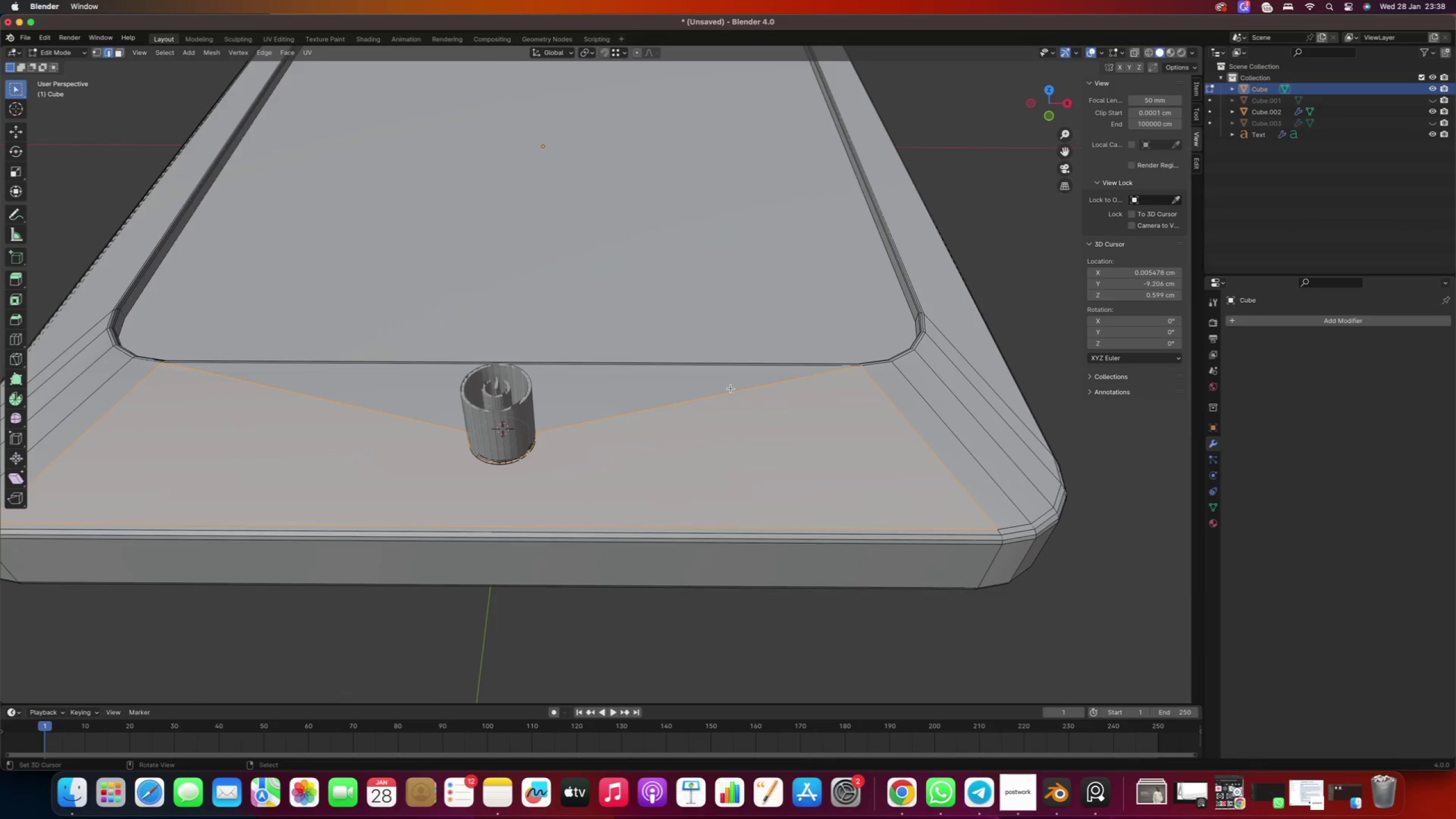 
right_click([731, 388])
 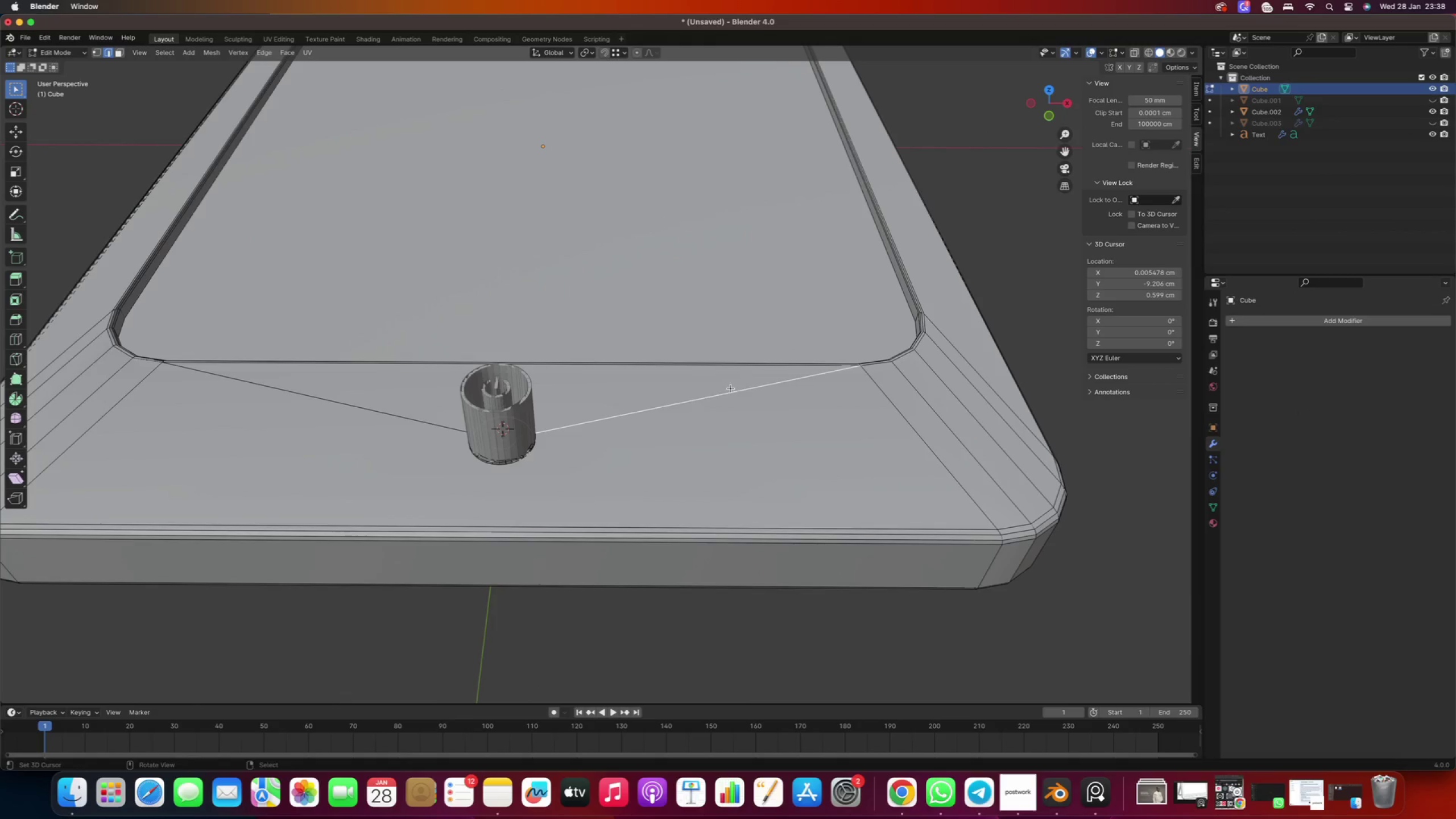 
key(Delete)
 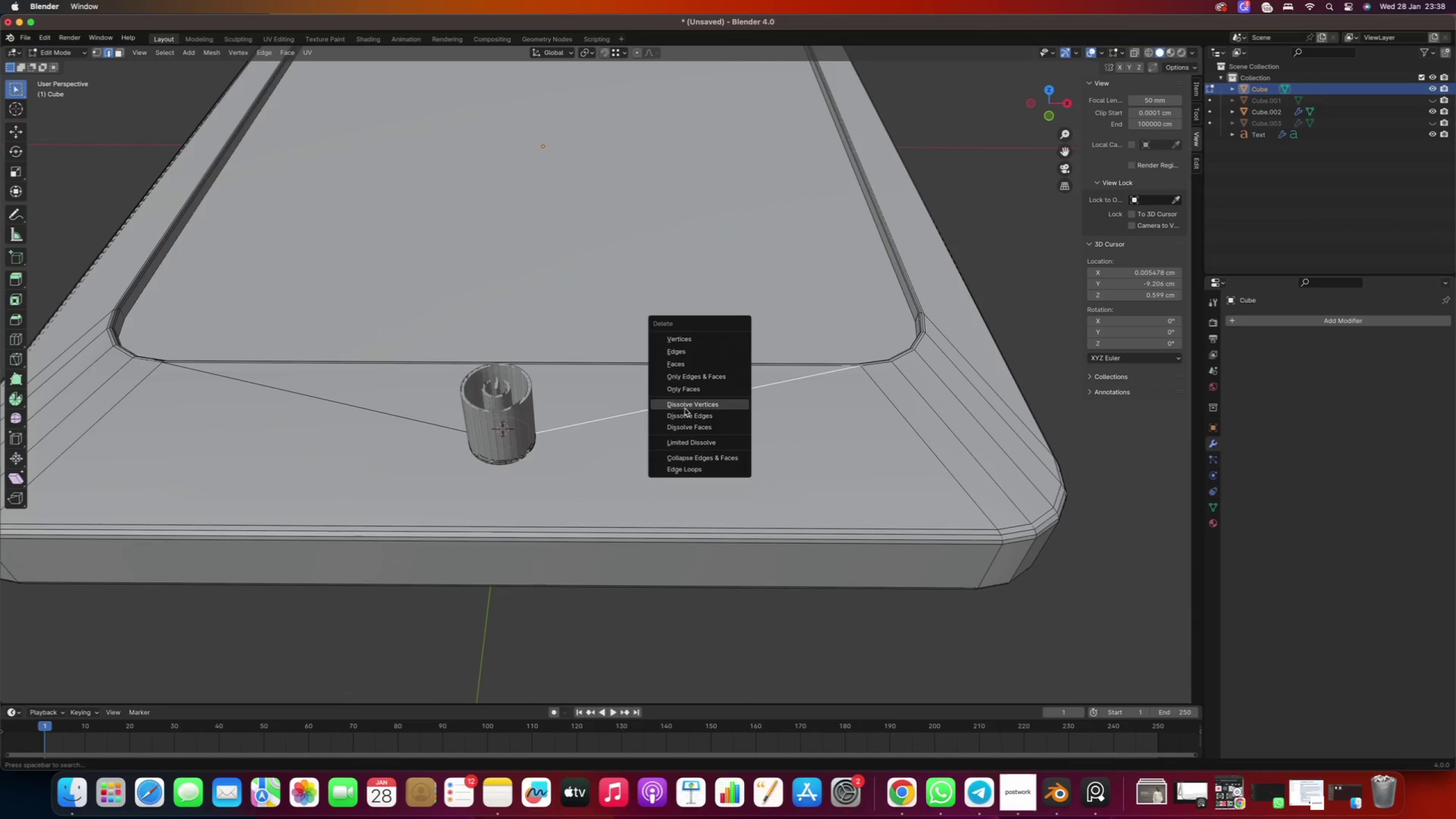 
left_click([687, 419])
 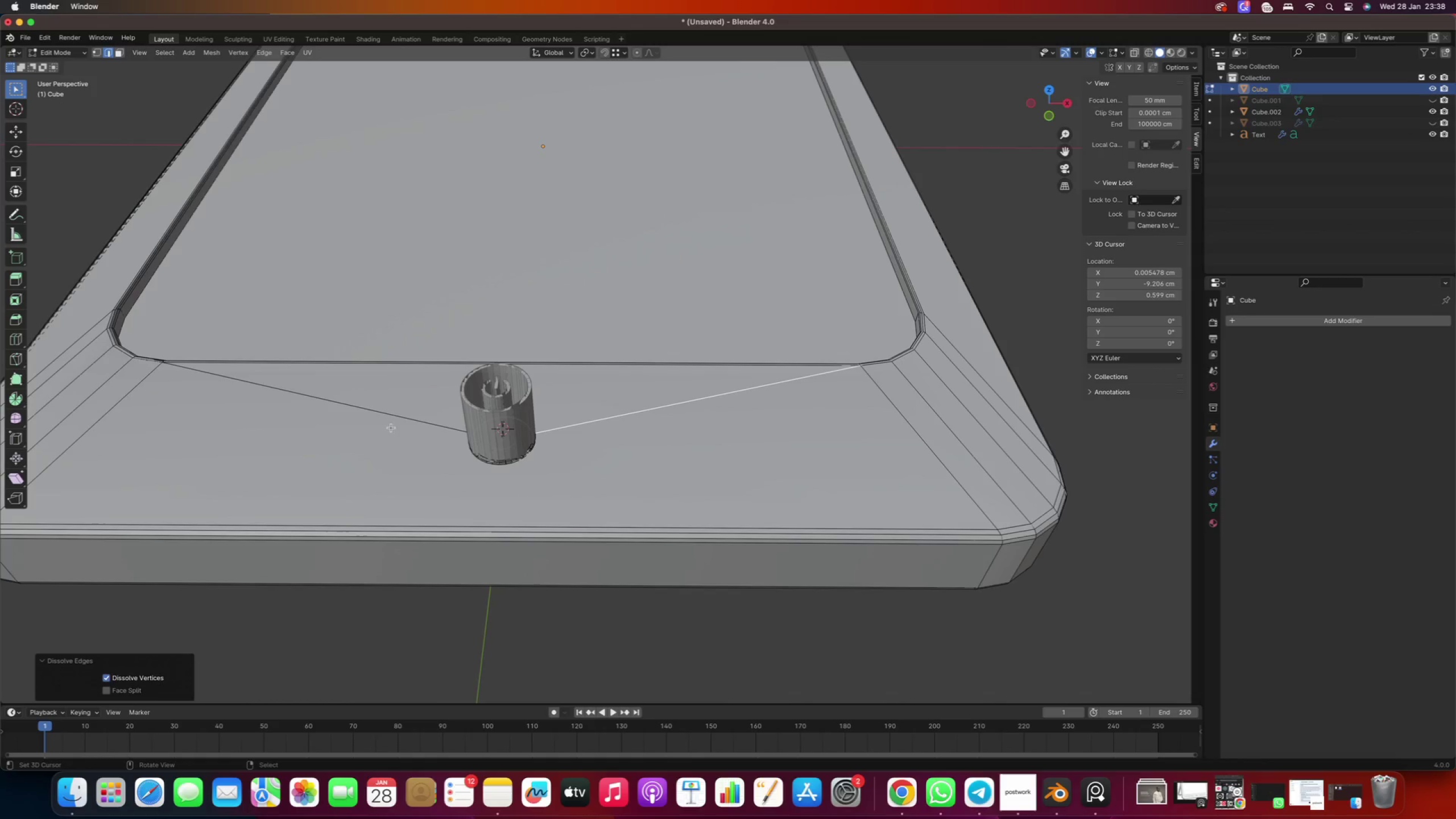 
right_click([384, 423])
 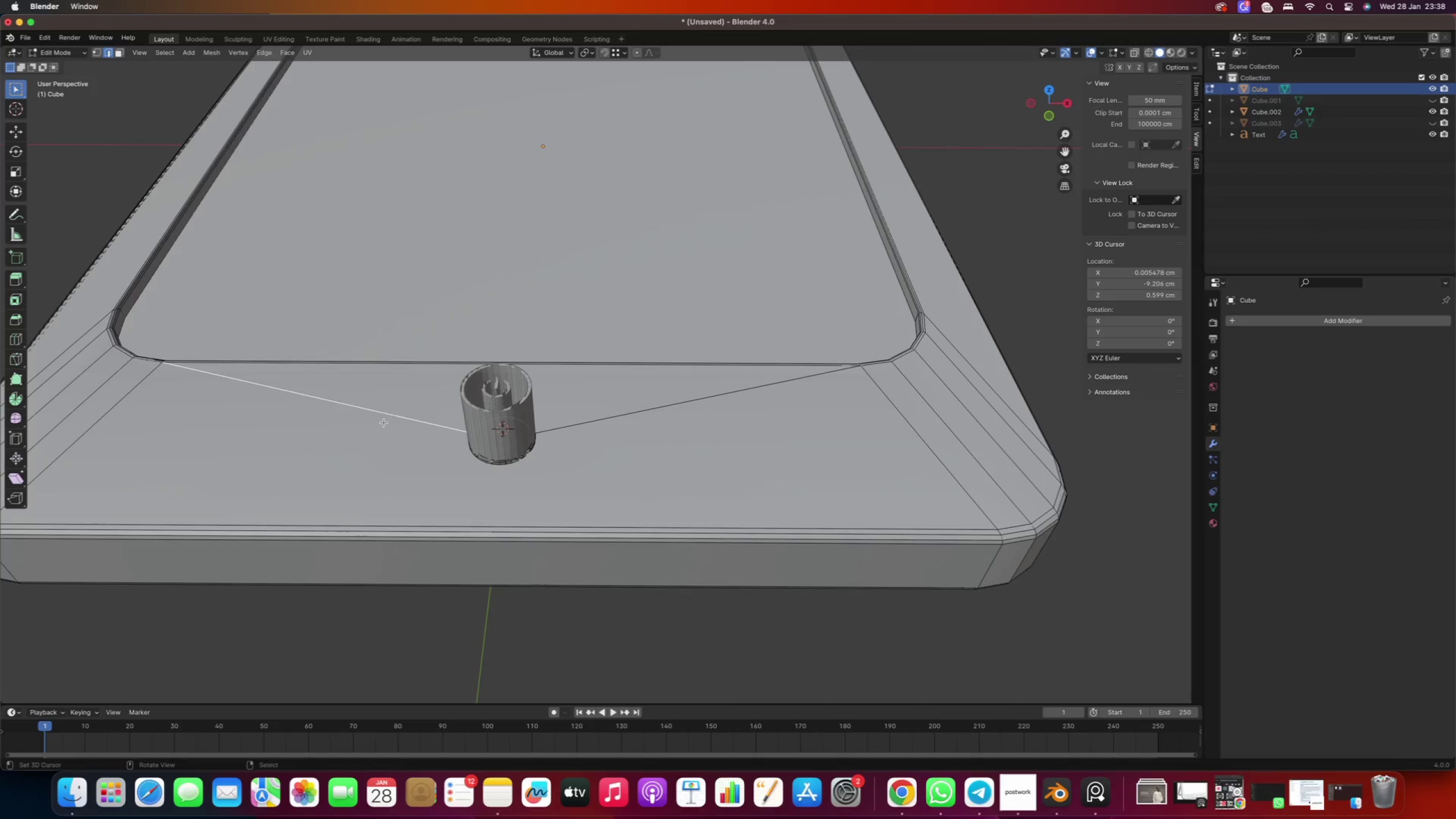 
key(Delete)
 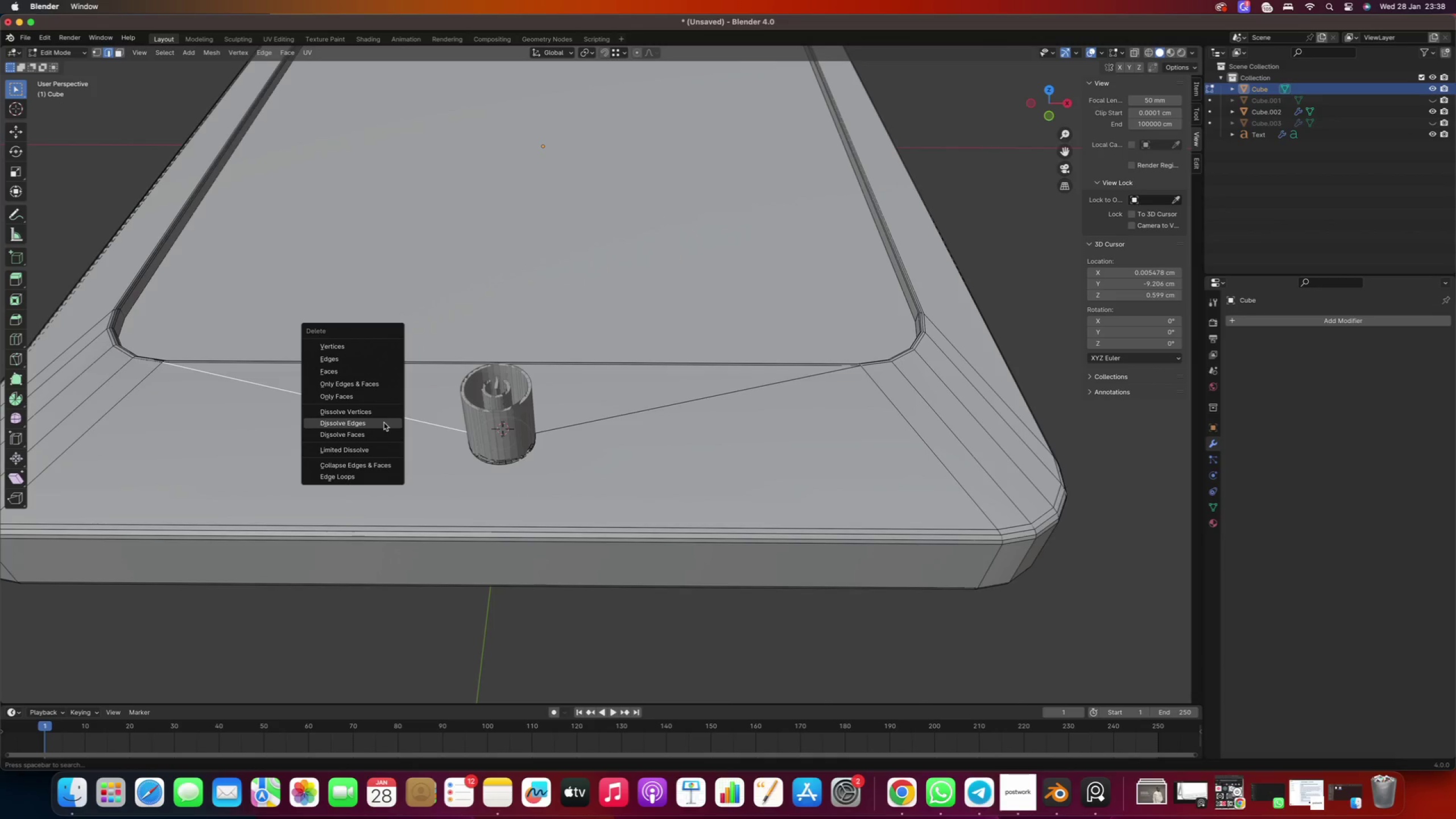 
left_click([384, 423])
 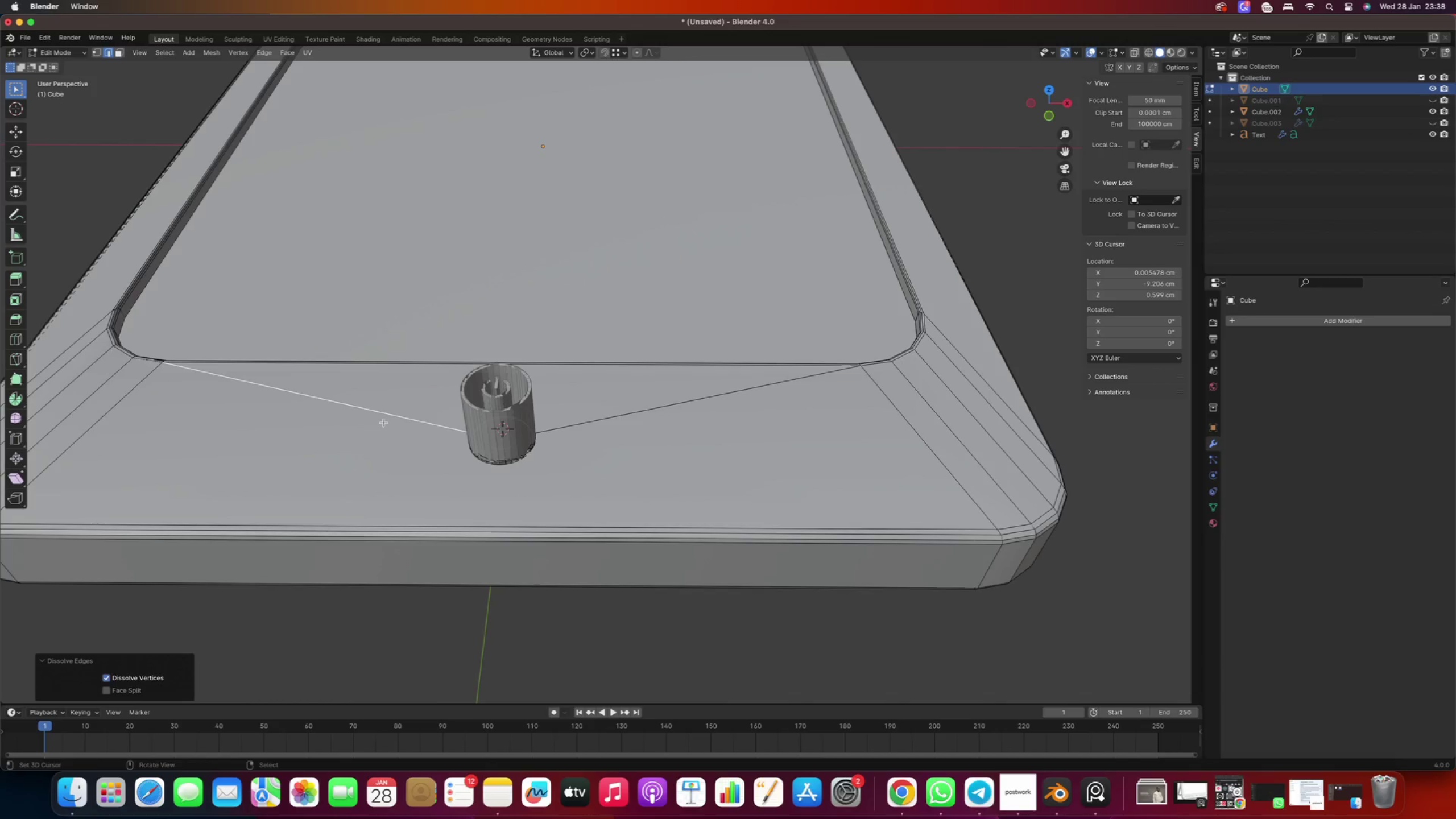 
scroll: coordinate [384, 423], scroll_direction: down, amount: 2.0
 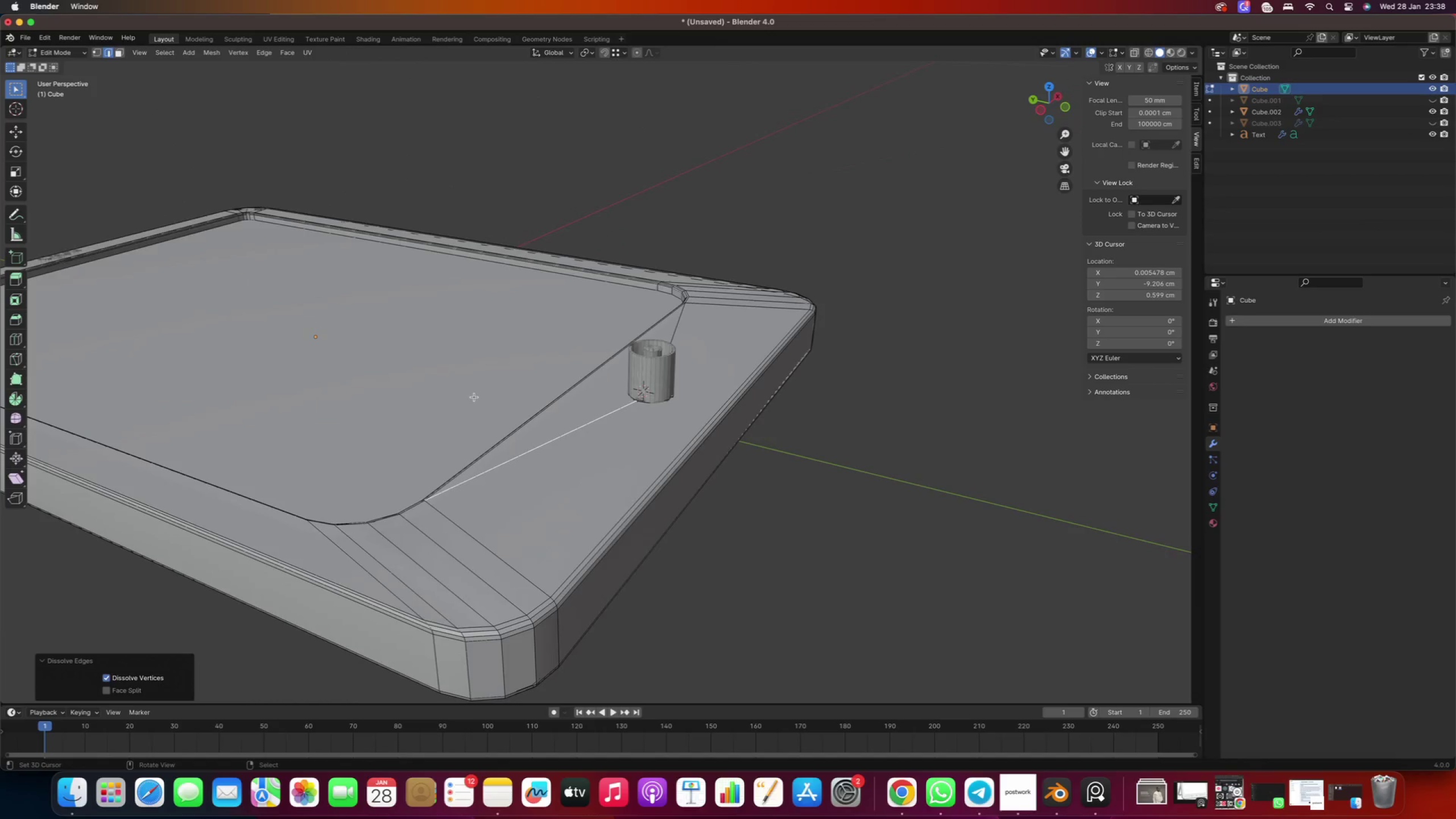 
key(Tab)
 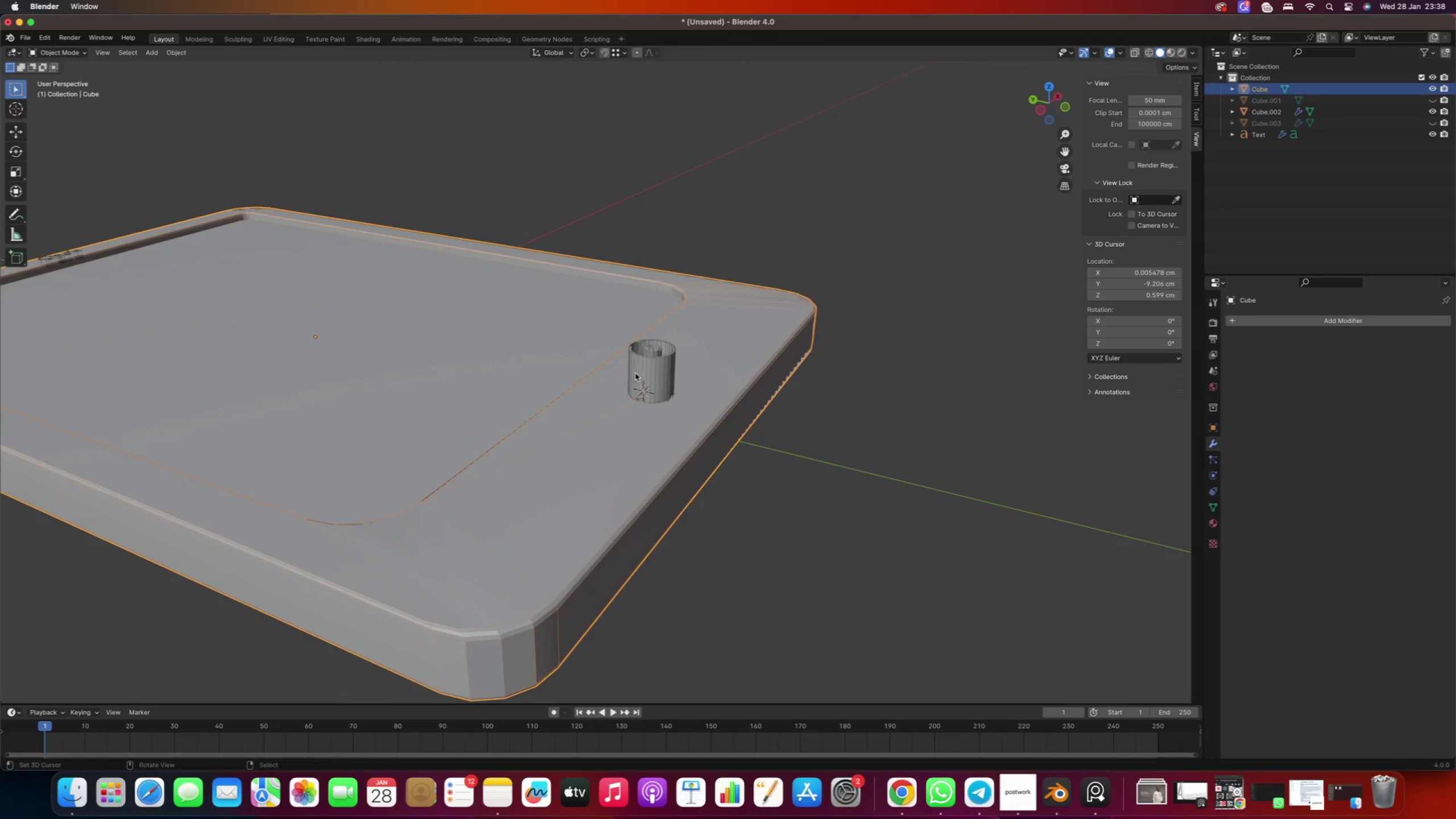 
right_click([646, 367])
 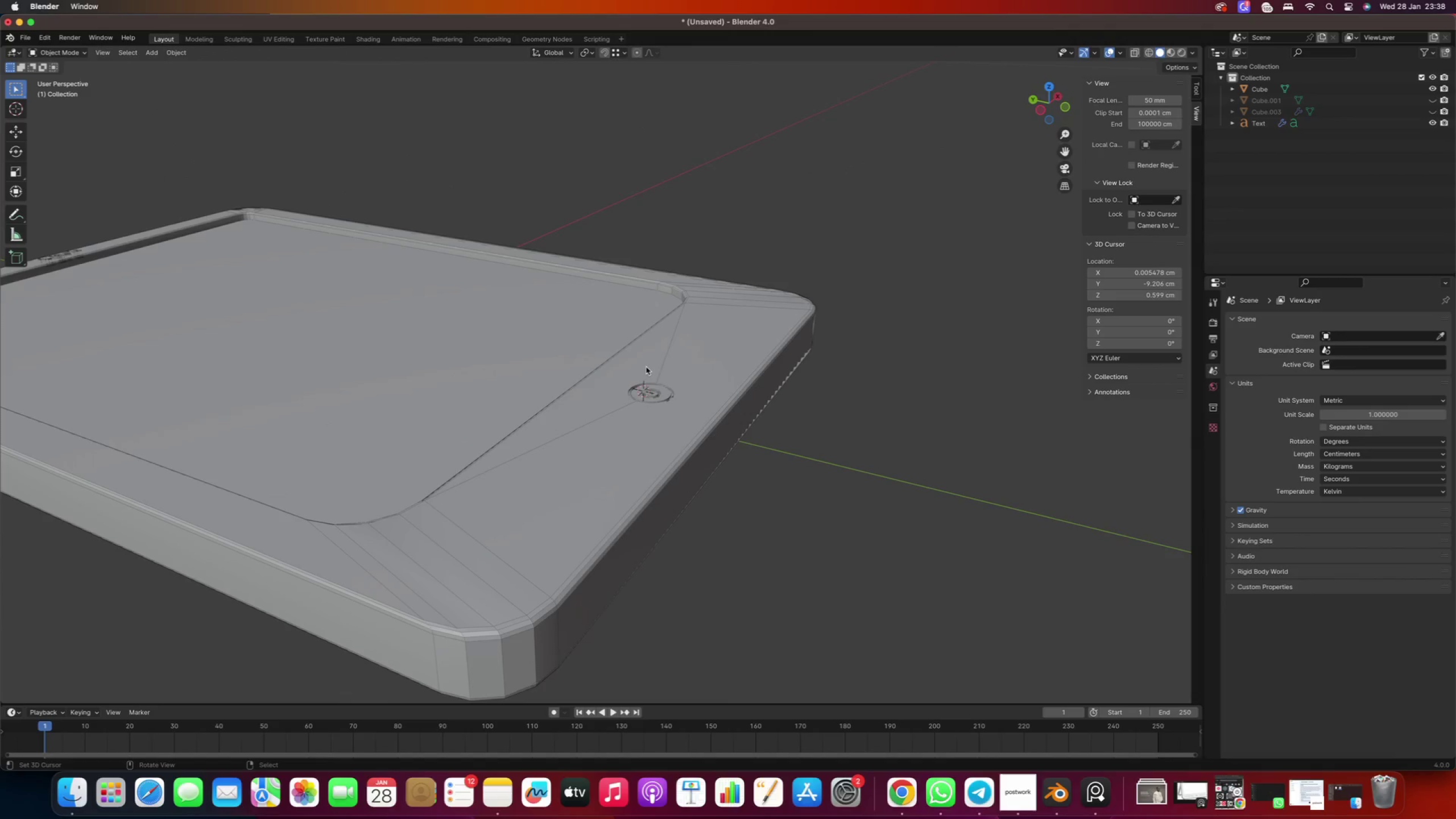 
key(Delete)
 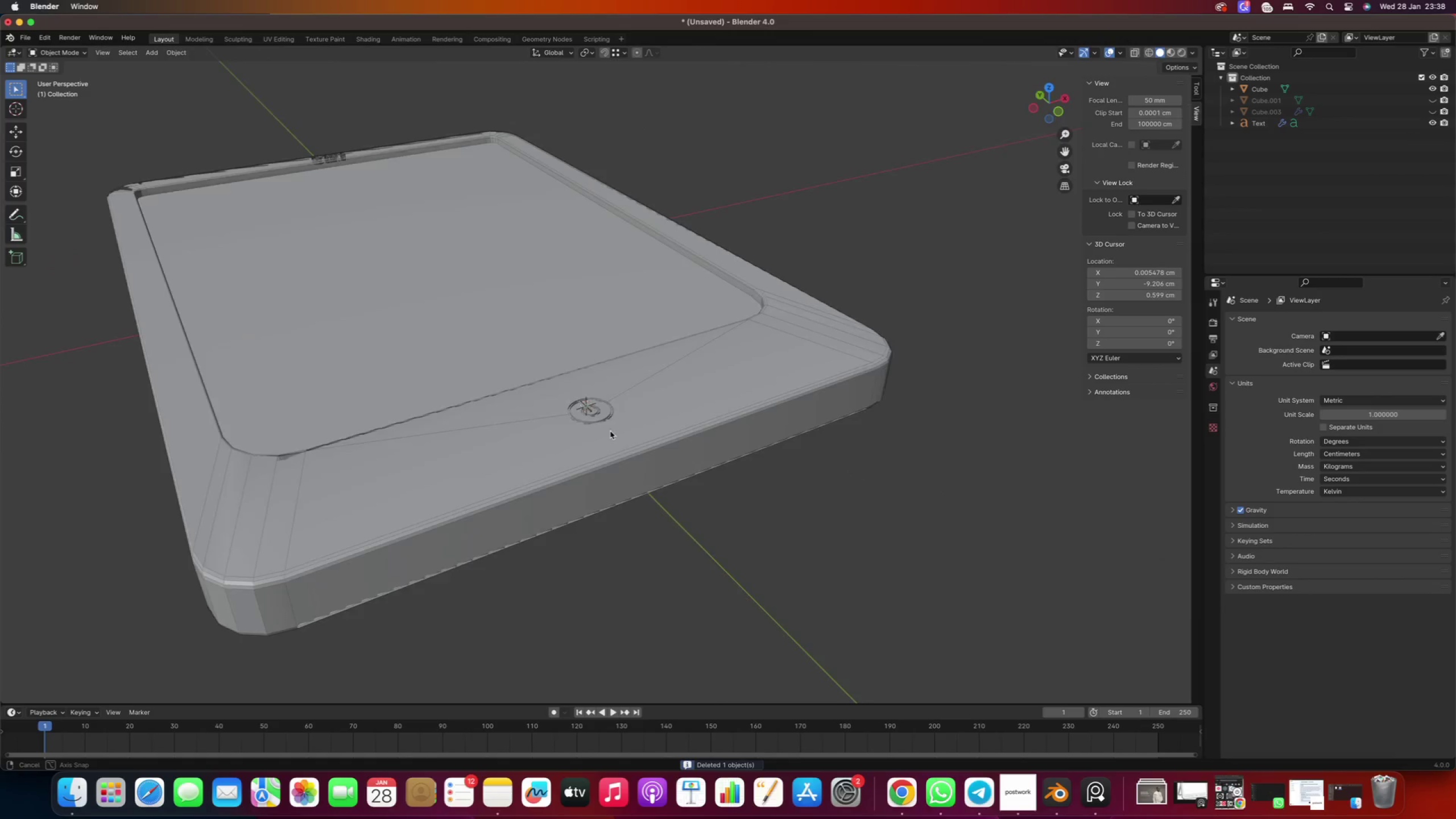 
scroll: coordinate [502, 483], scroll_direction: up, amount: 12.0
 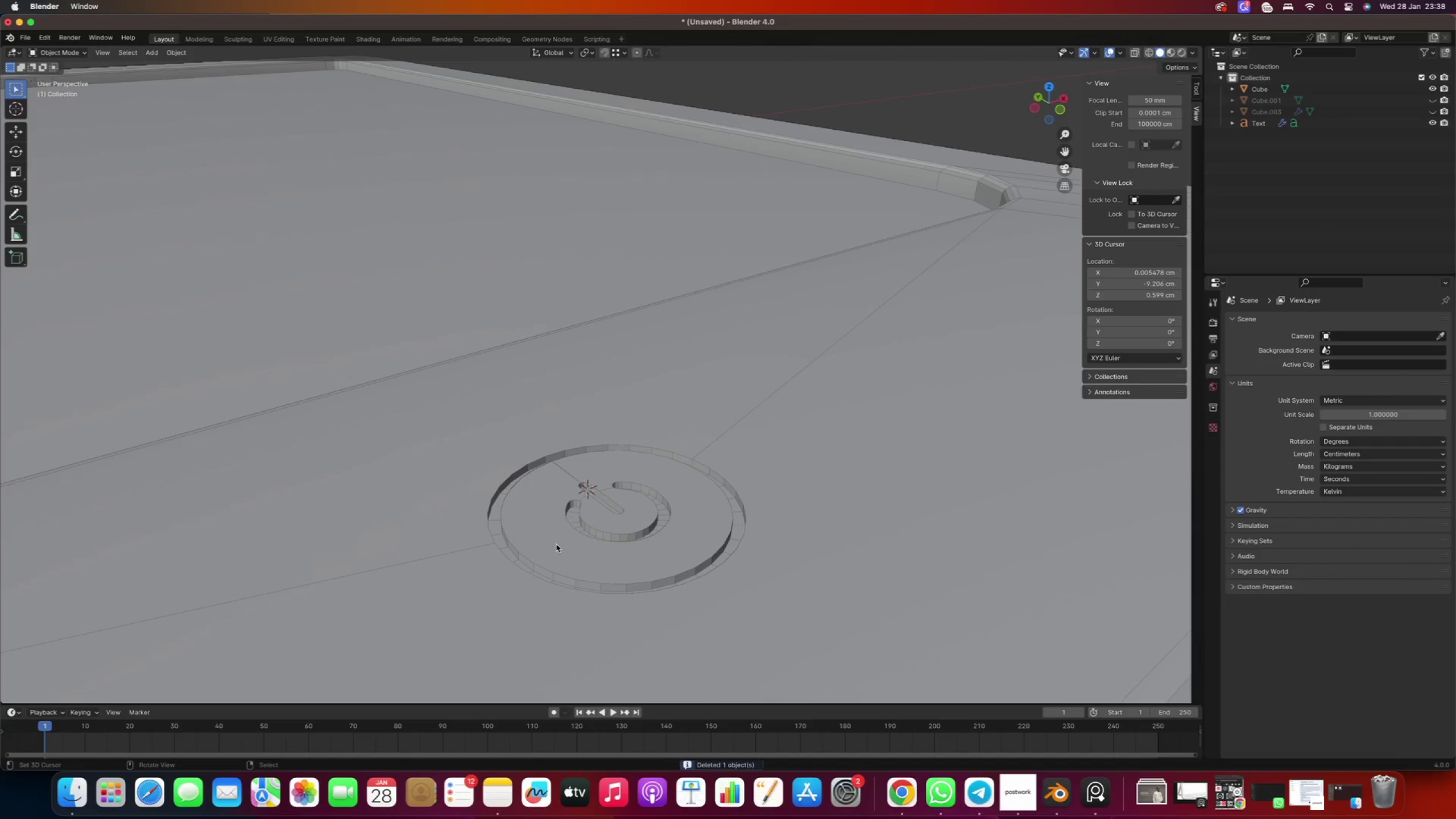 
scroll: coordinate [564, 544], scroll_direction: down, amount: 1.0
 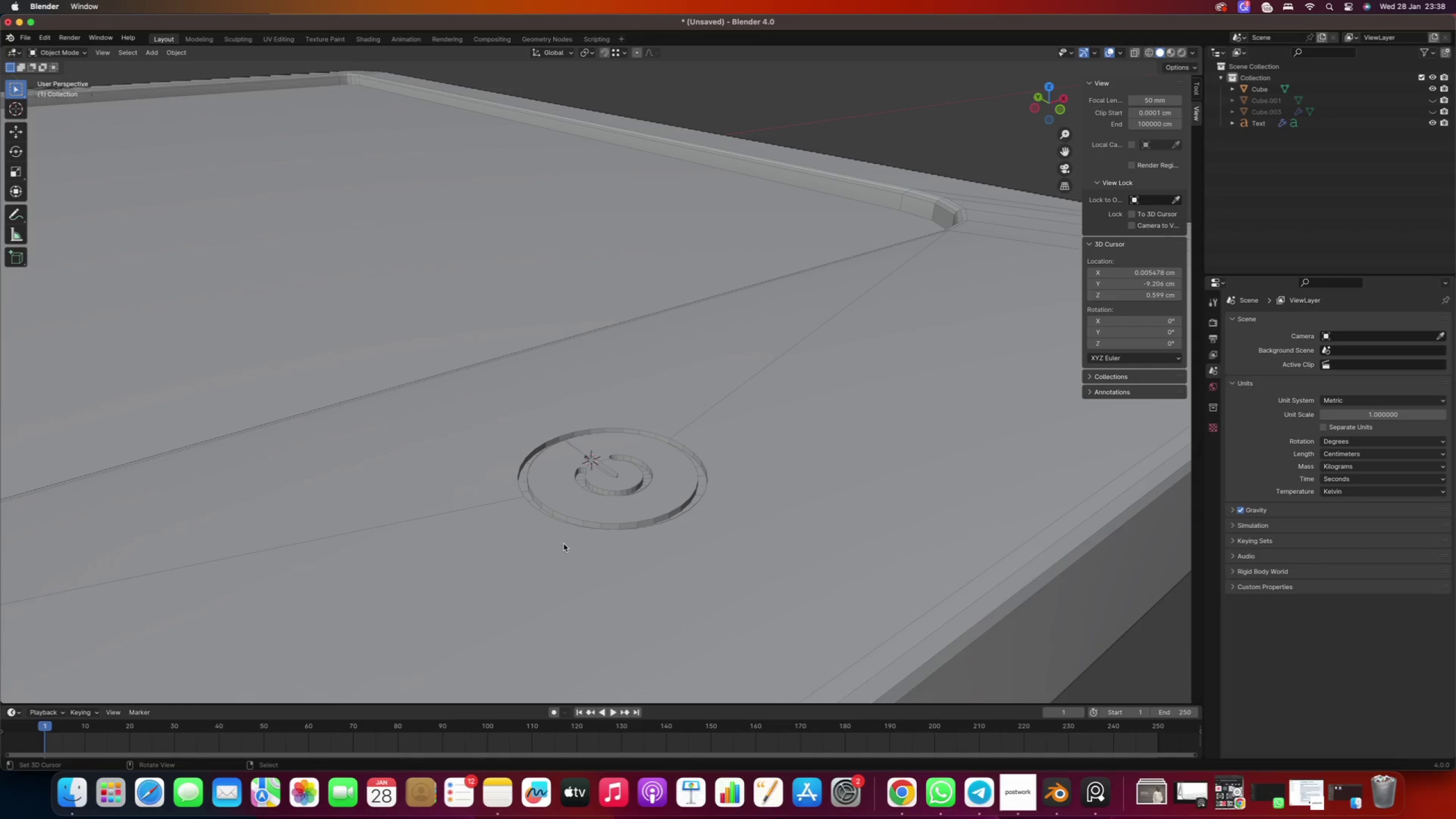 
key(Numpad7)
 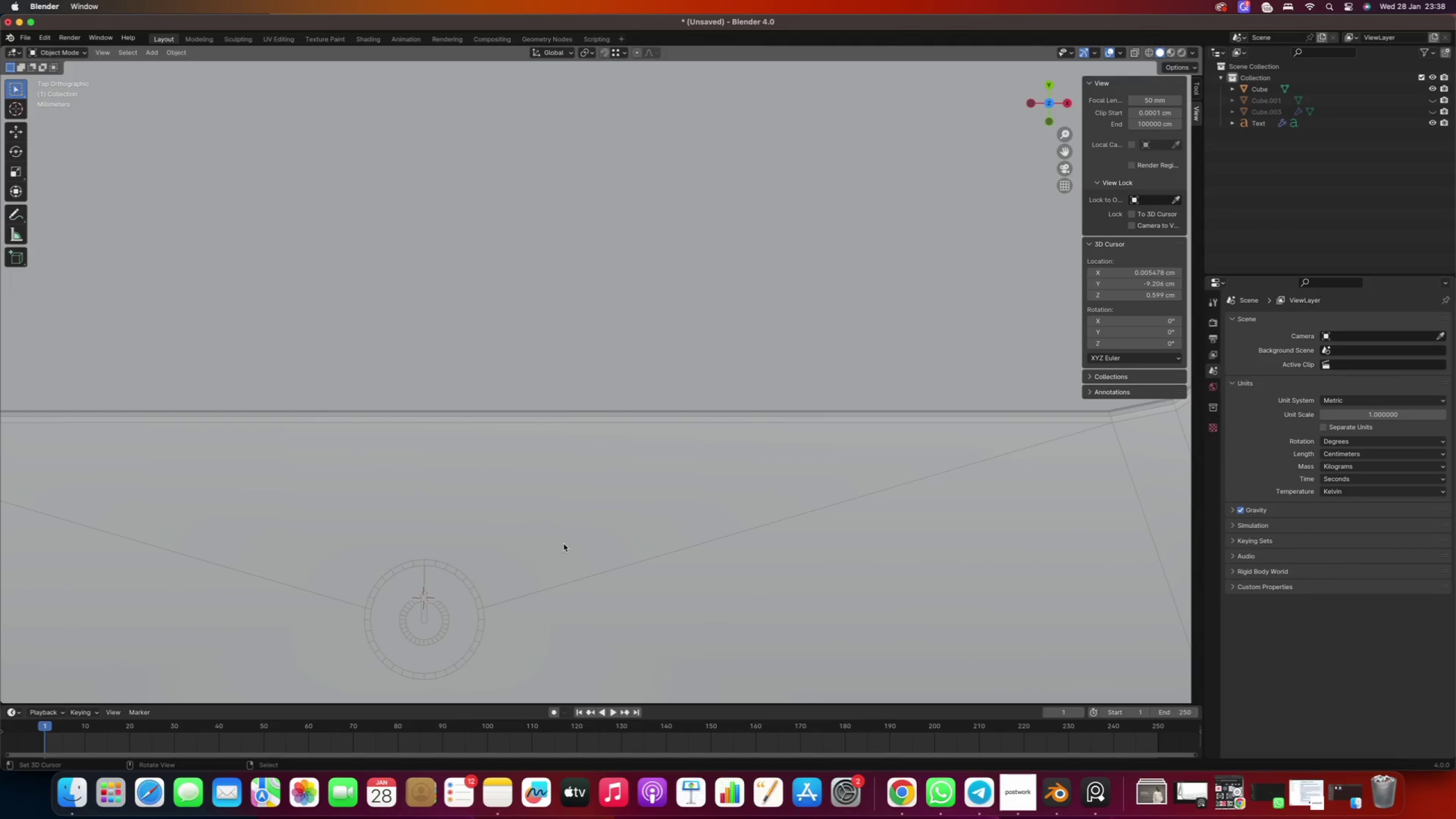 
scroll: coordinate [560, 544], scroll_direction: down, amount: 19.0
 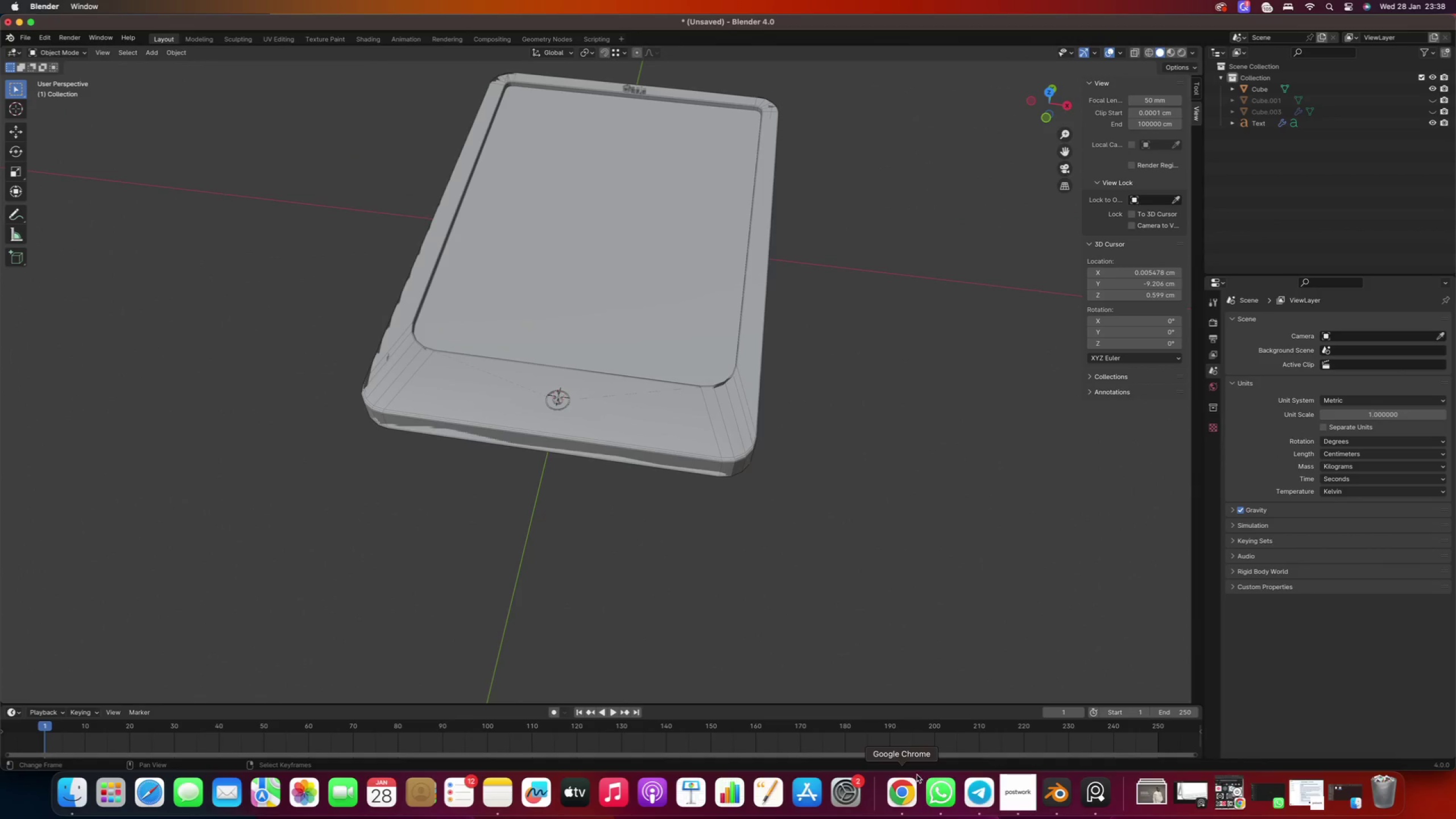 
left_click([1088, 794])
 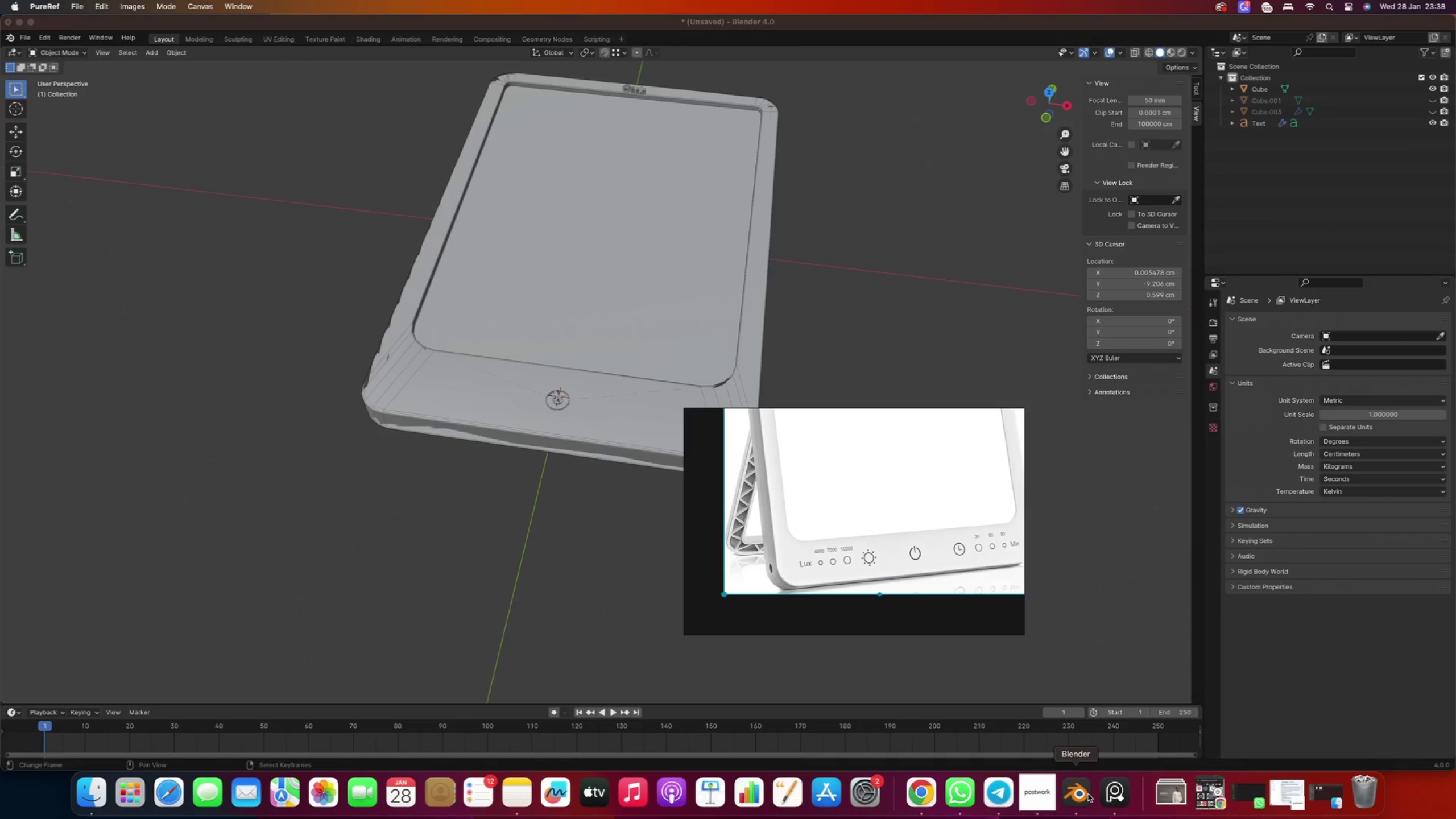 
left_click([1088, 794])
 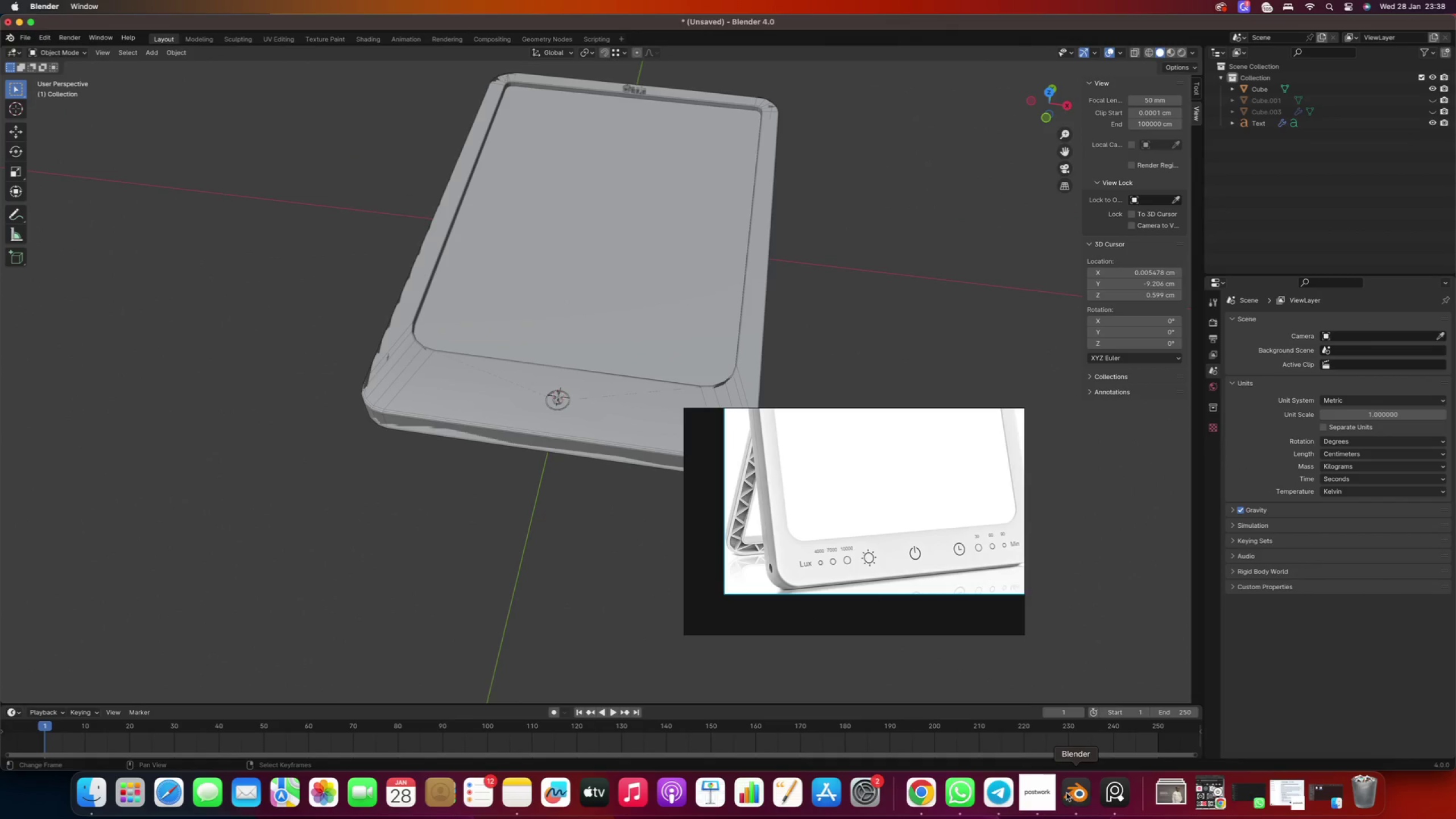 
left_click([1040, 795])